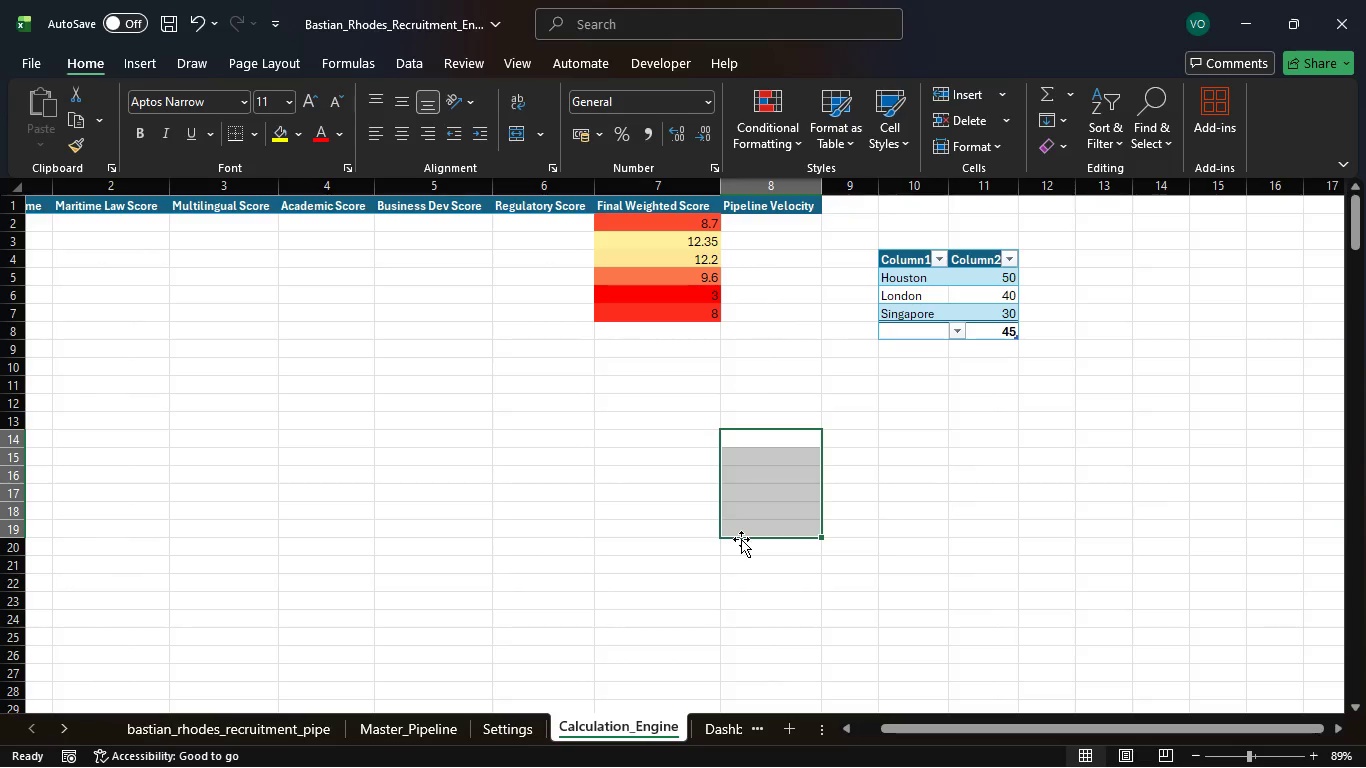 
wait(210.78)
 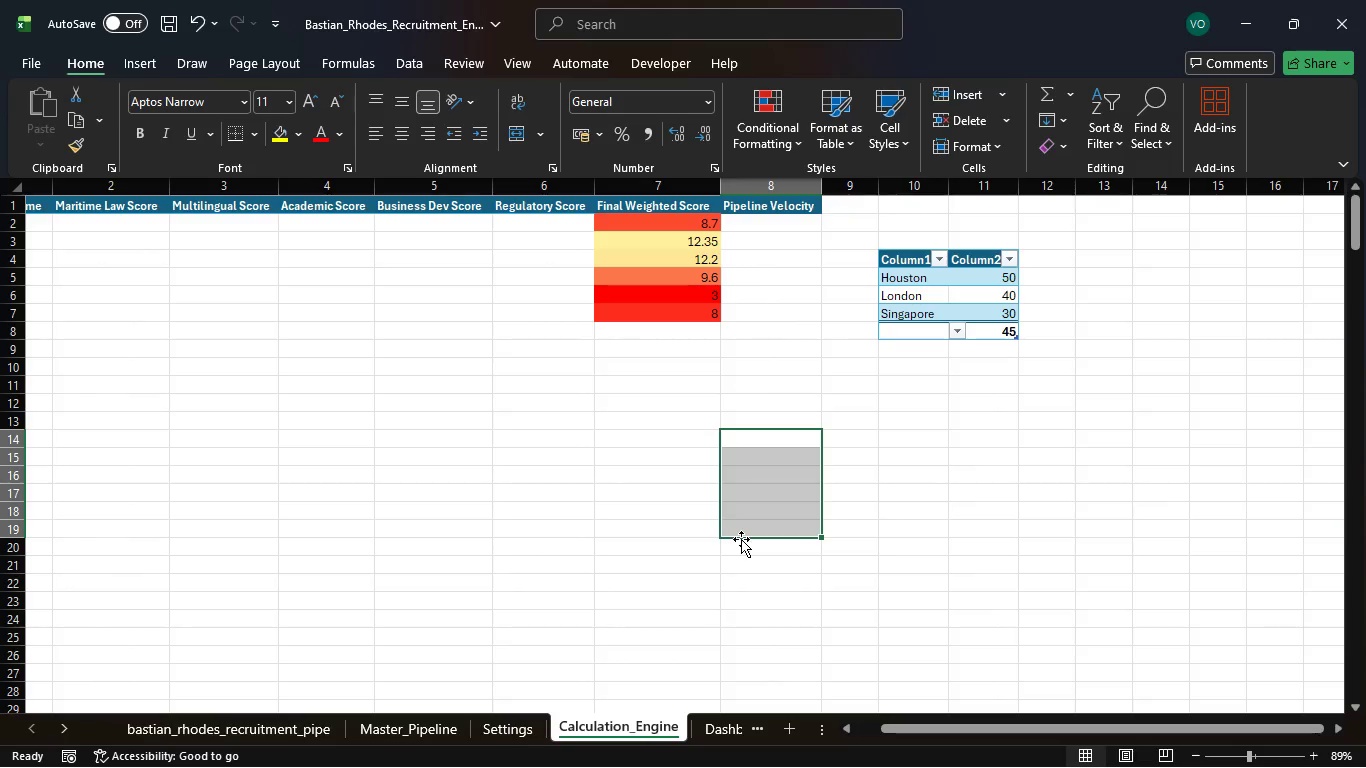 
left_click([933, 567])
 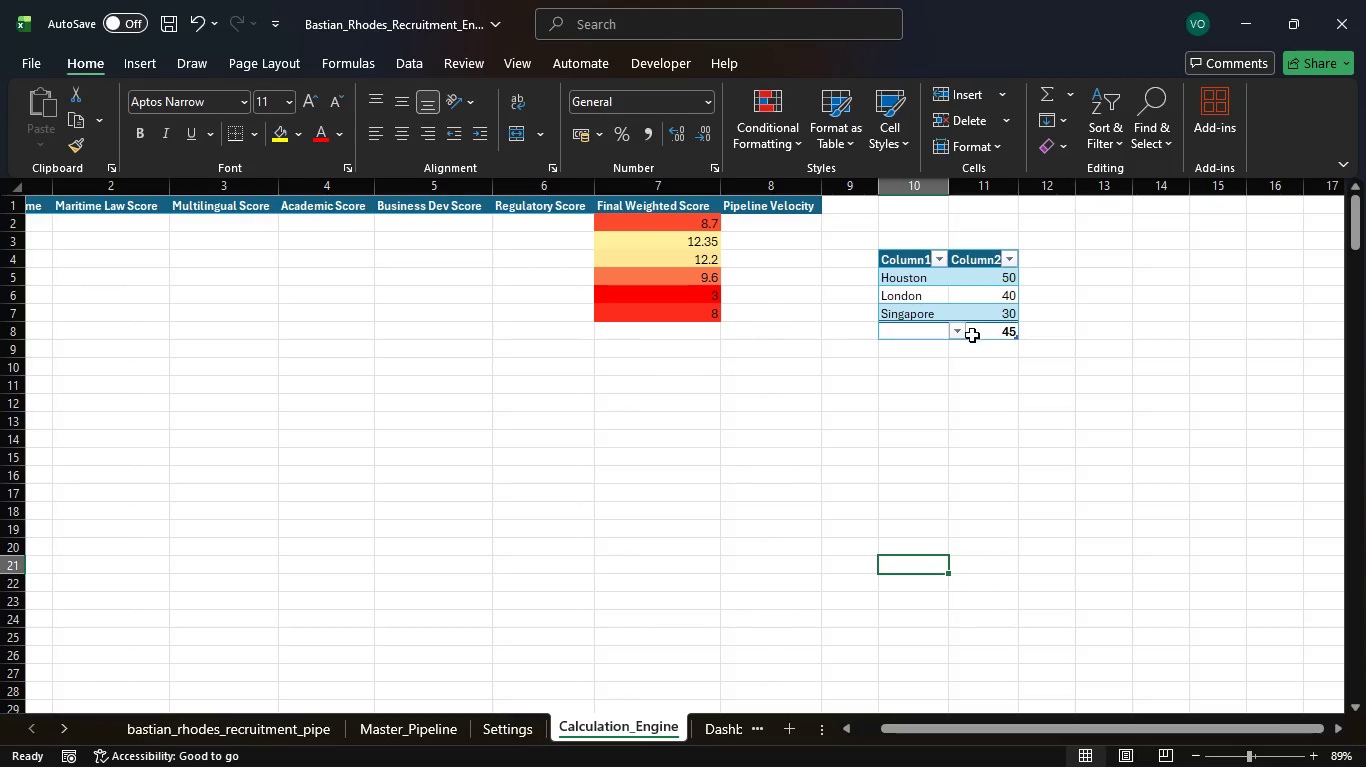 
left_click([956, 336])
 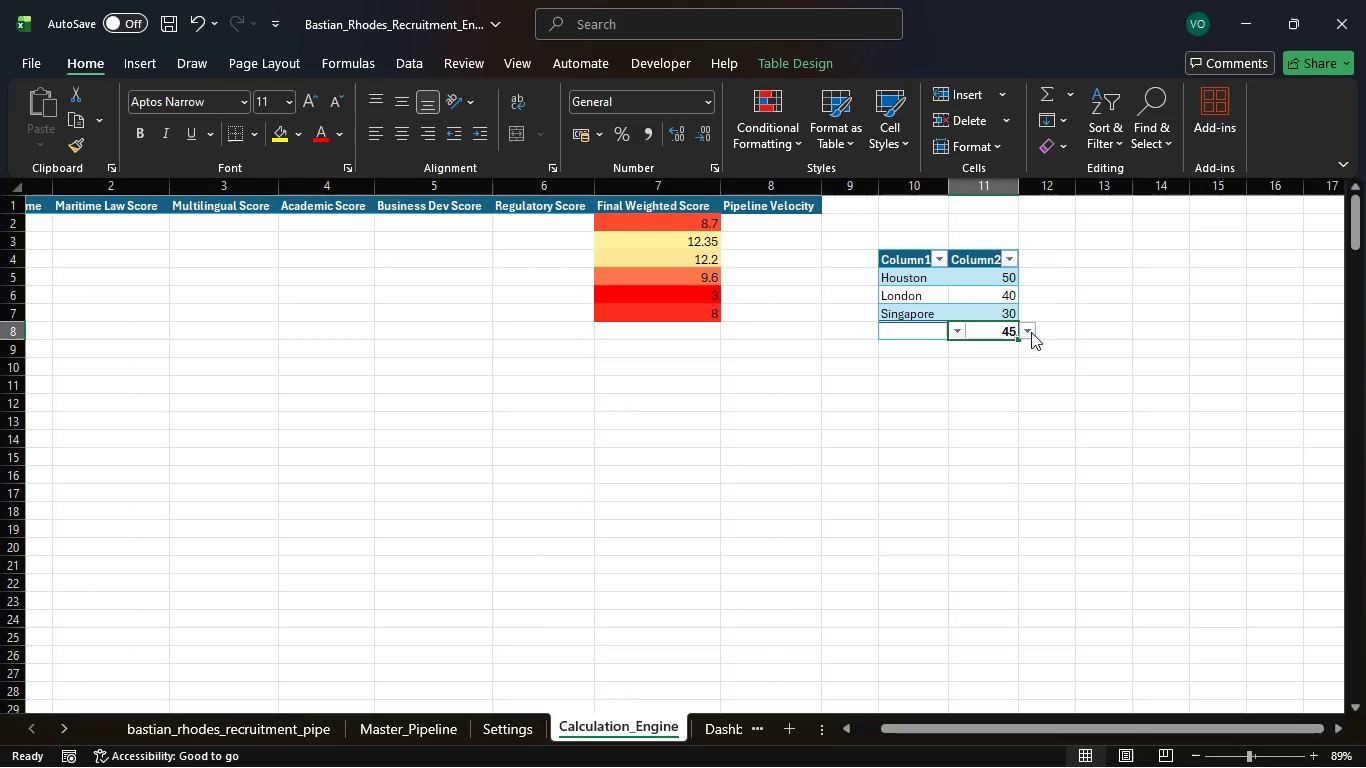 
double_click([1033, 329])
 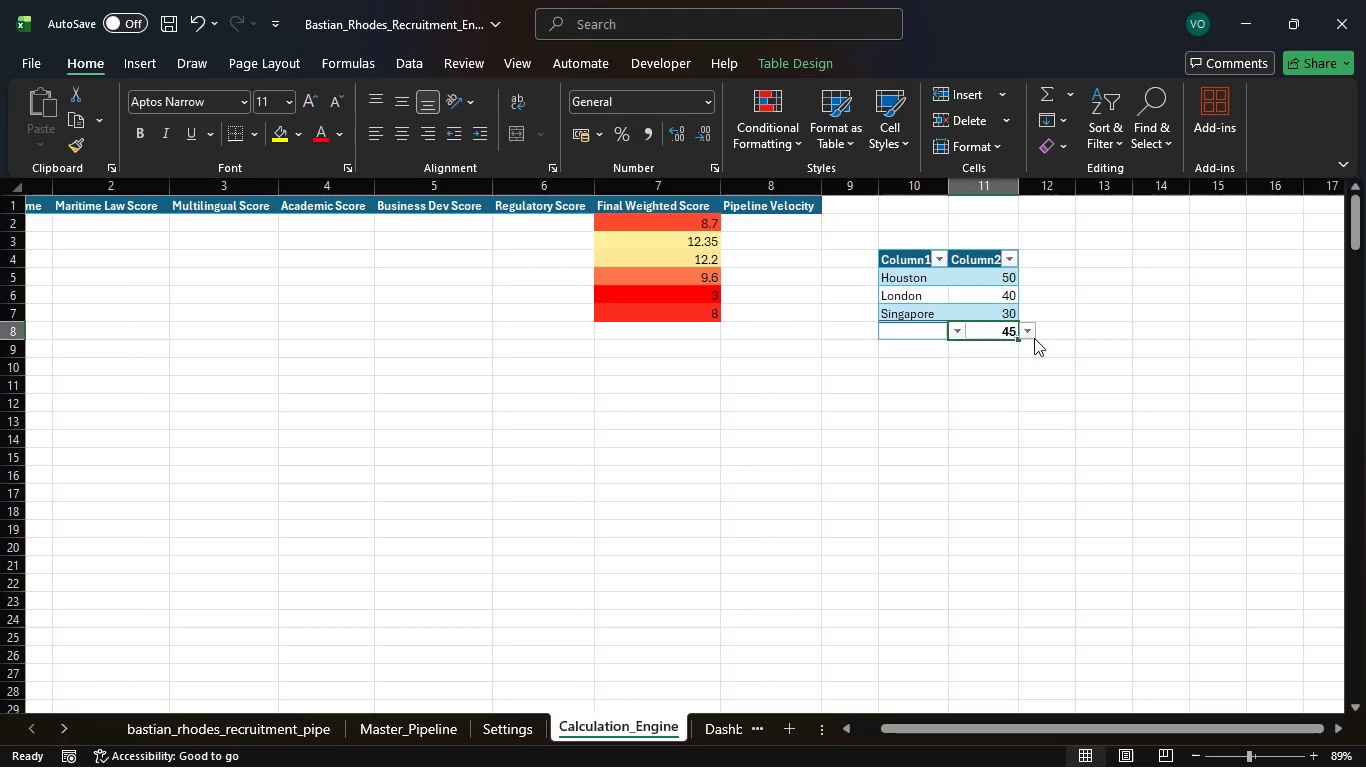 
left_click([1034, 338])
 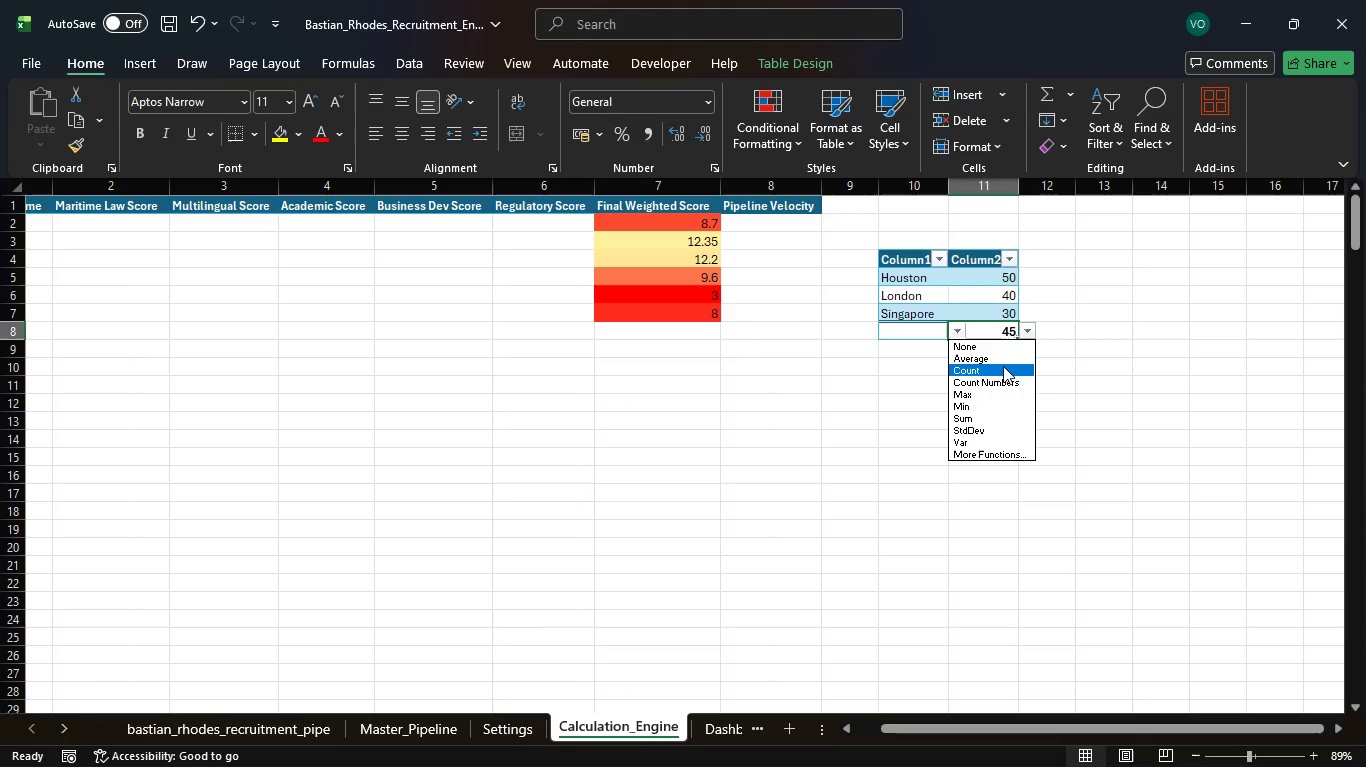 
left_click([1003, 366])
 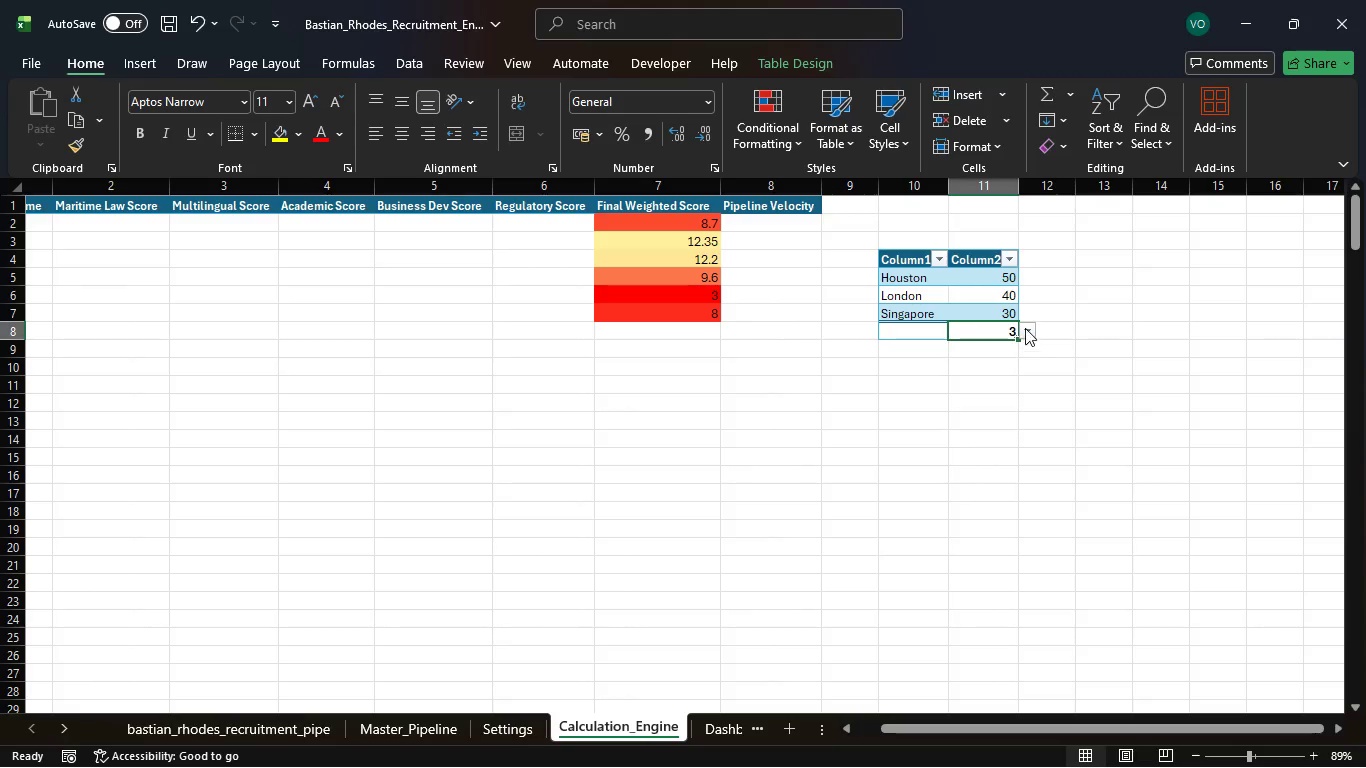 
left_click([1026, 325])
 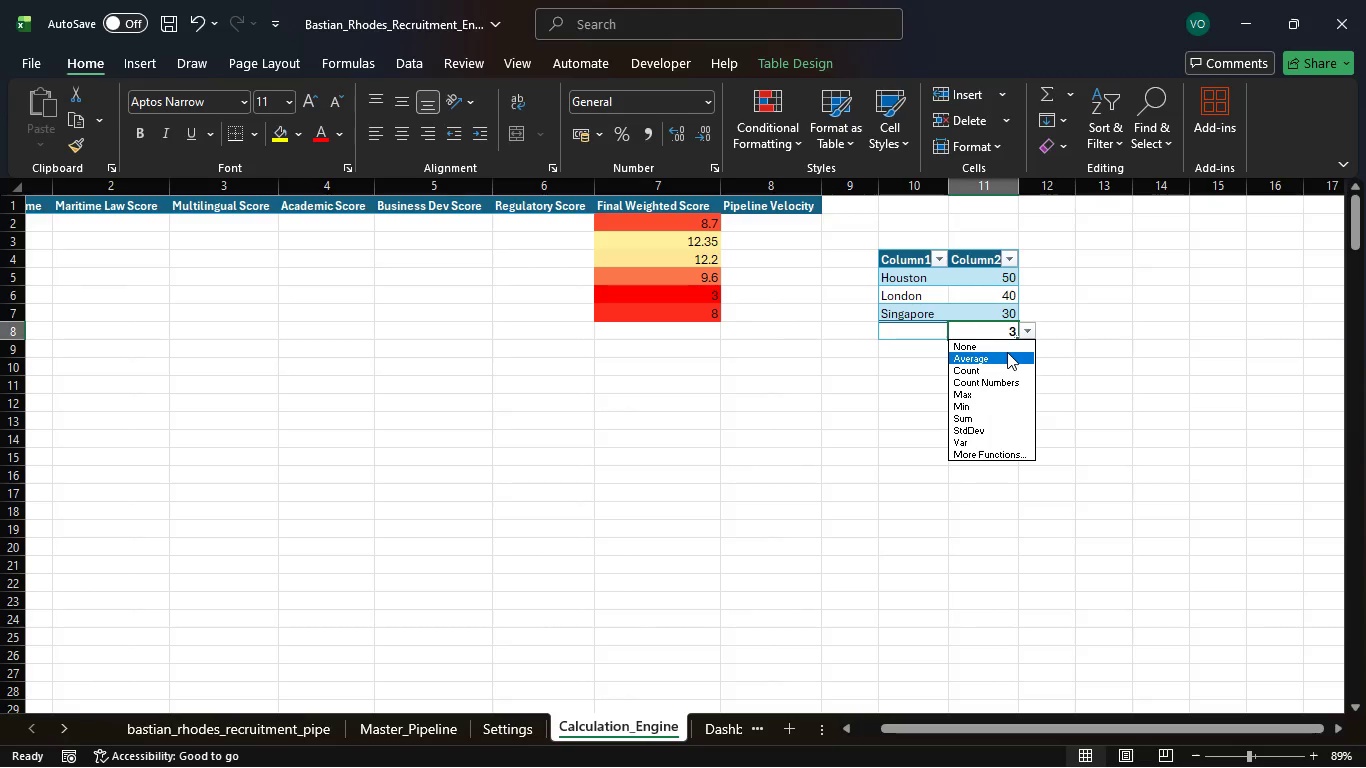 
left_click([1005, 354])
 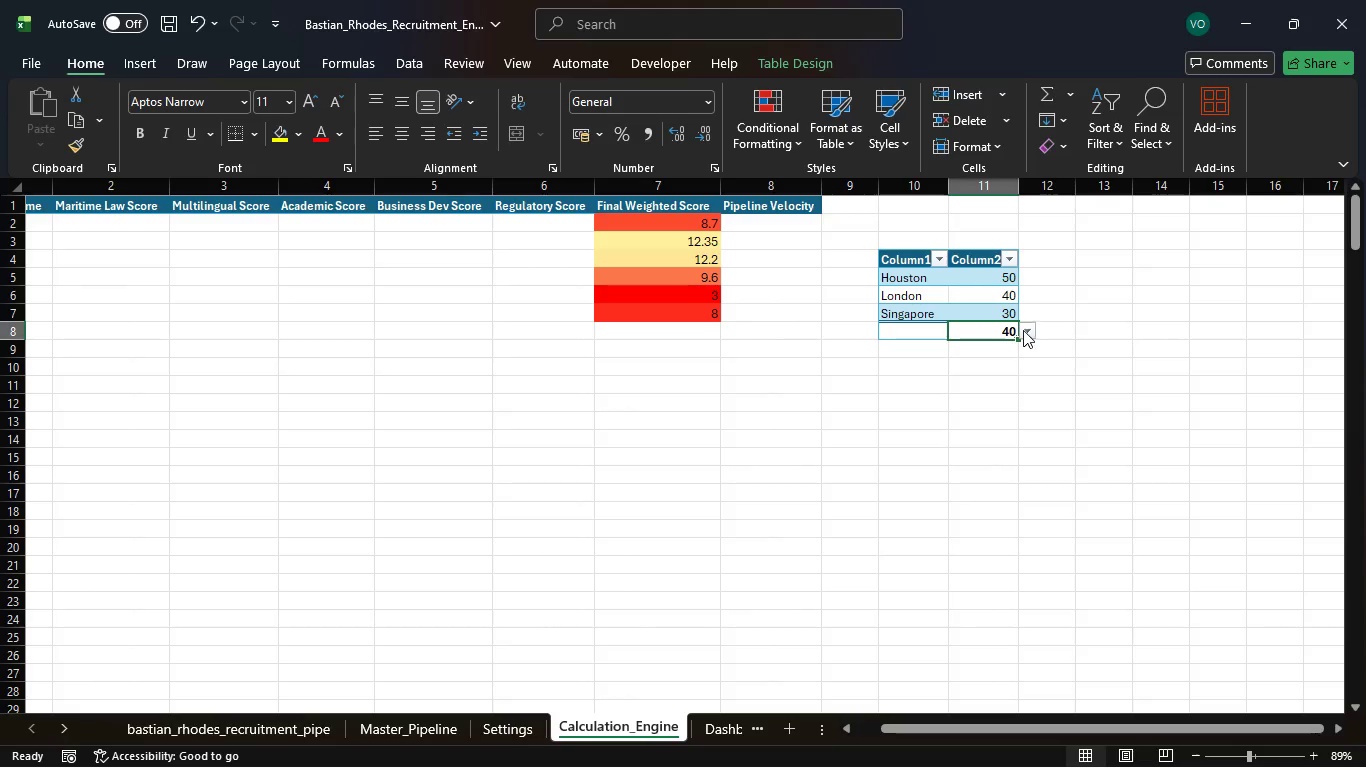 
left_click([1025, 326])
 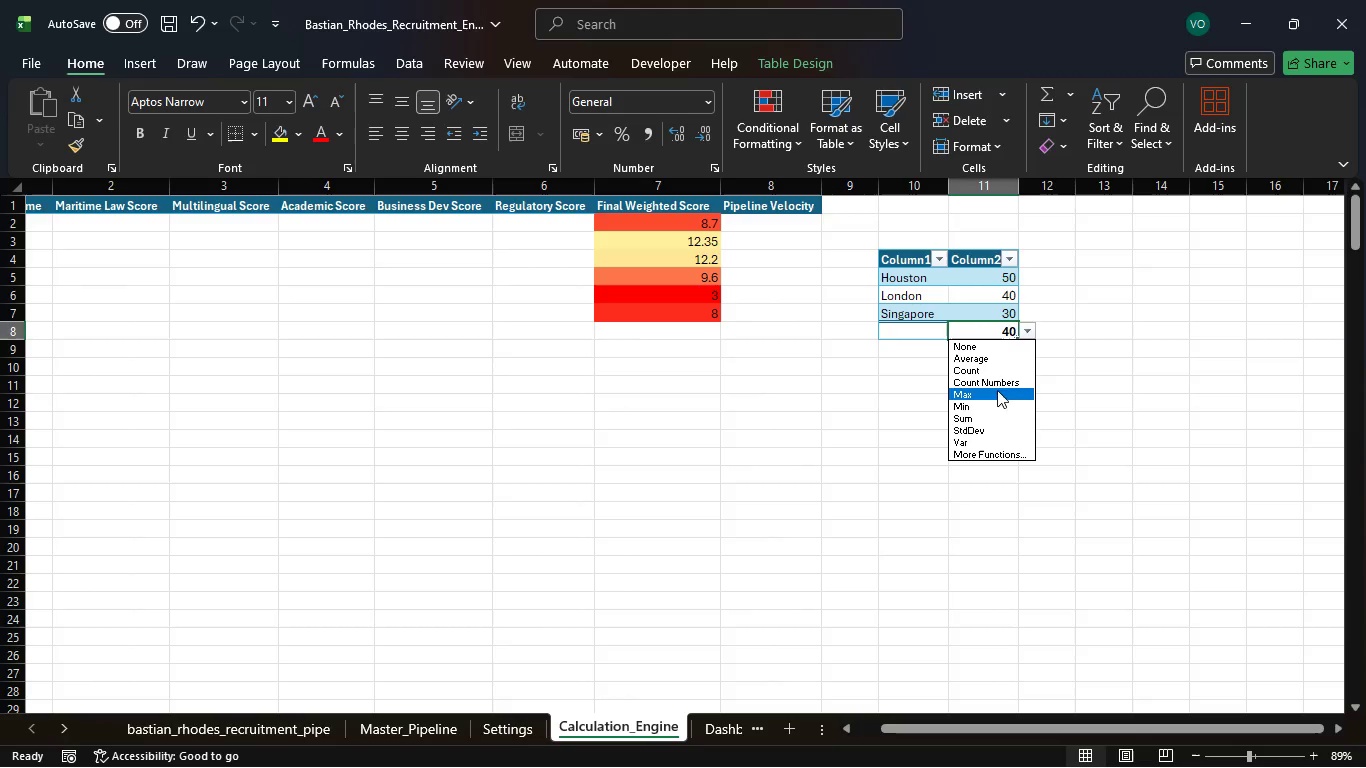 
double_click([996, 393])
 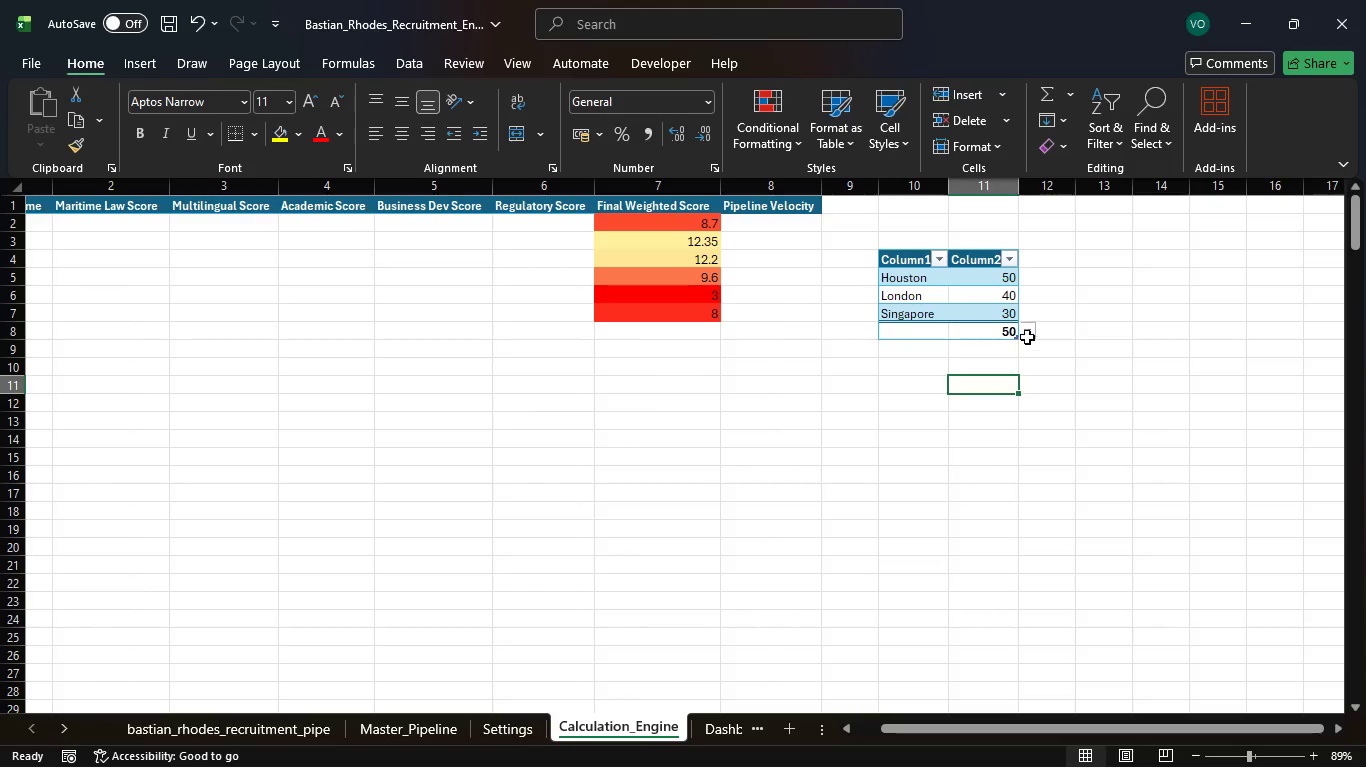 
left_click([1028, 334])
 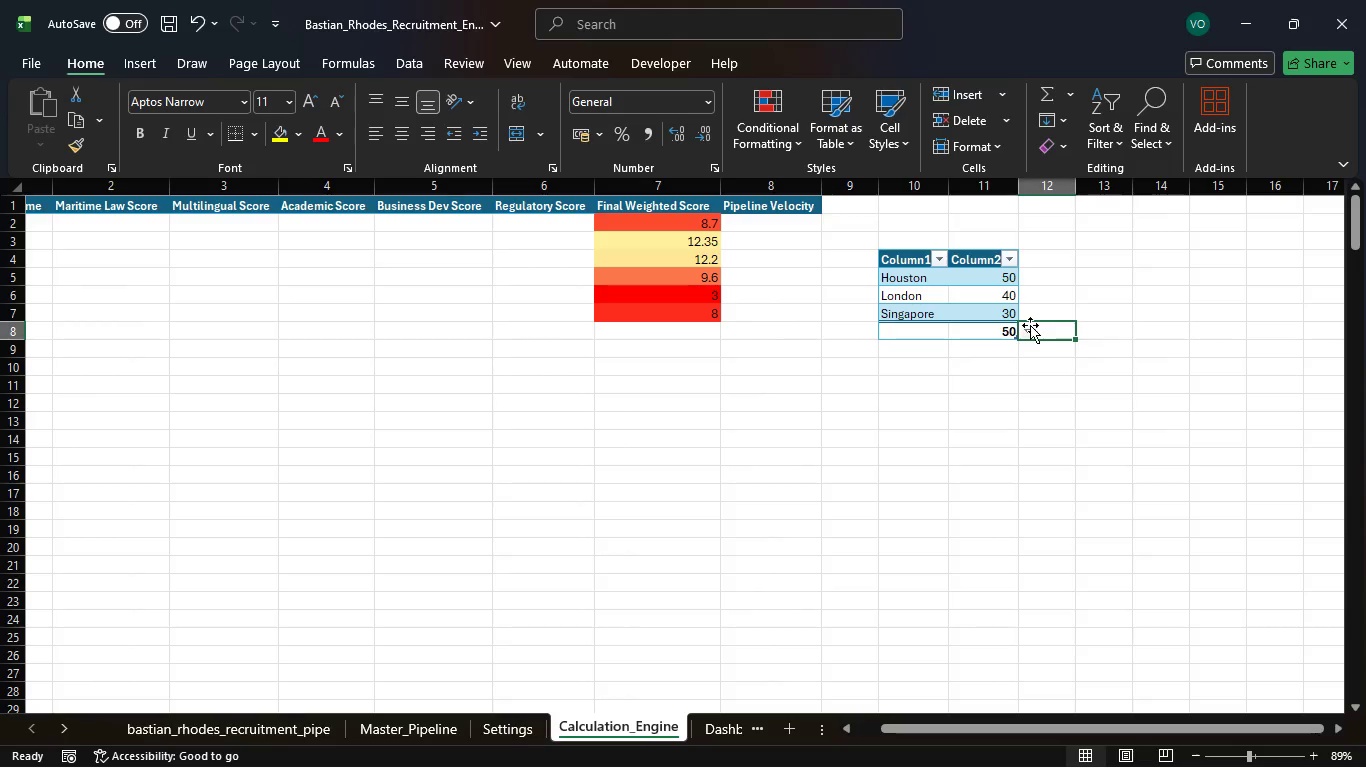 
left_click([1030, 325])
 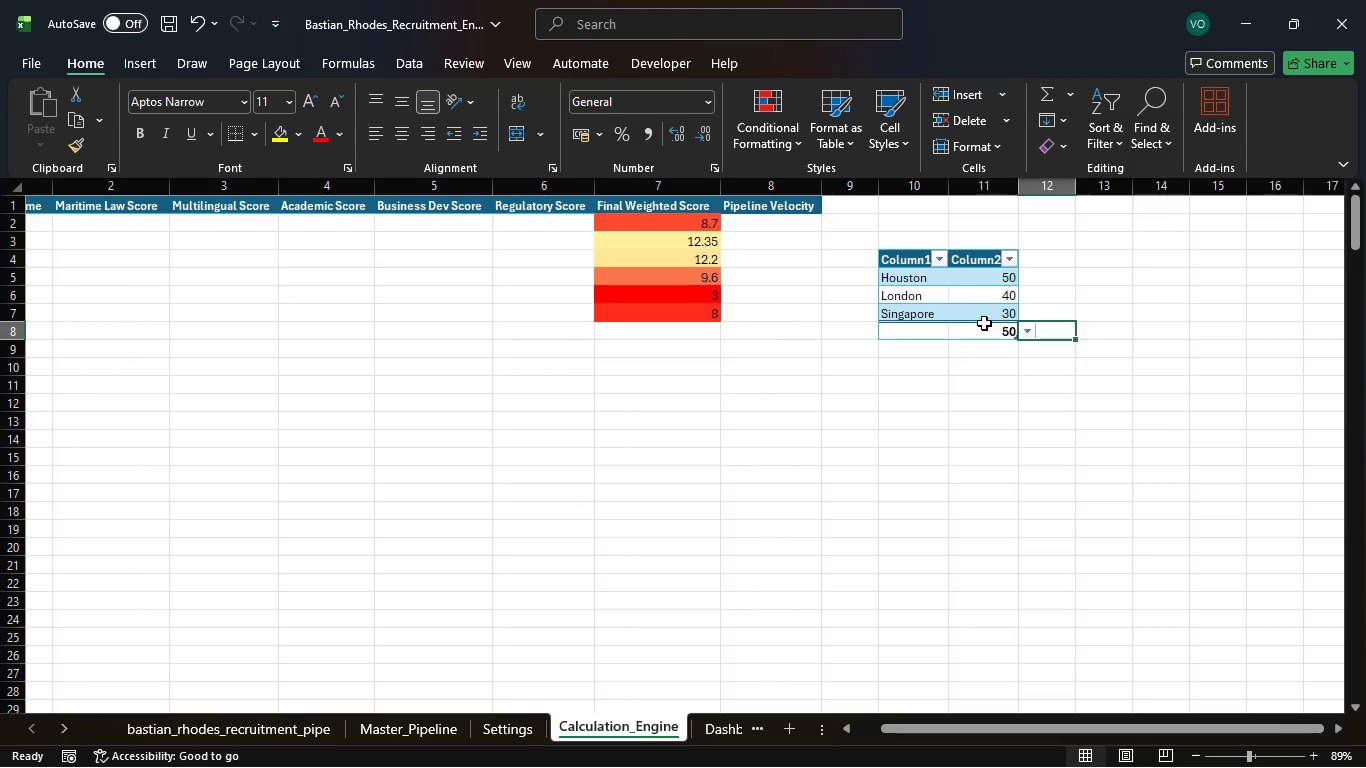 
left_click([984, 323])
 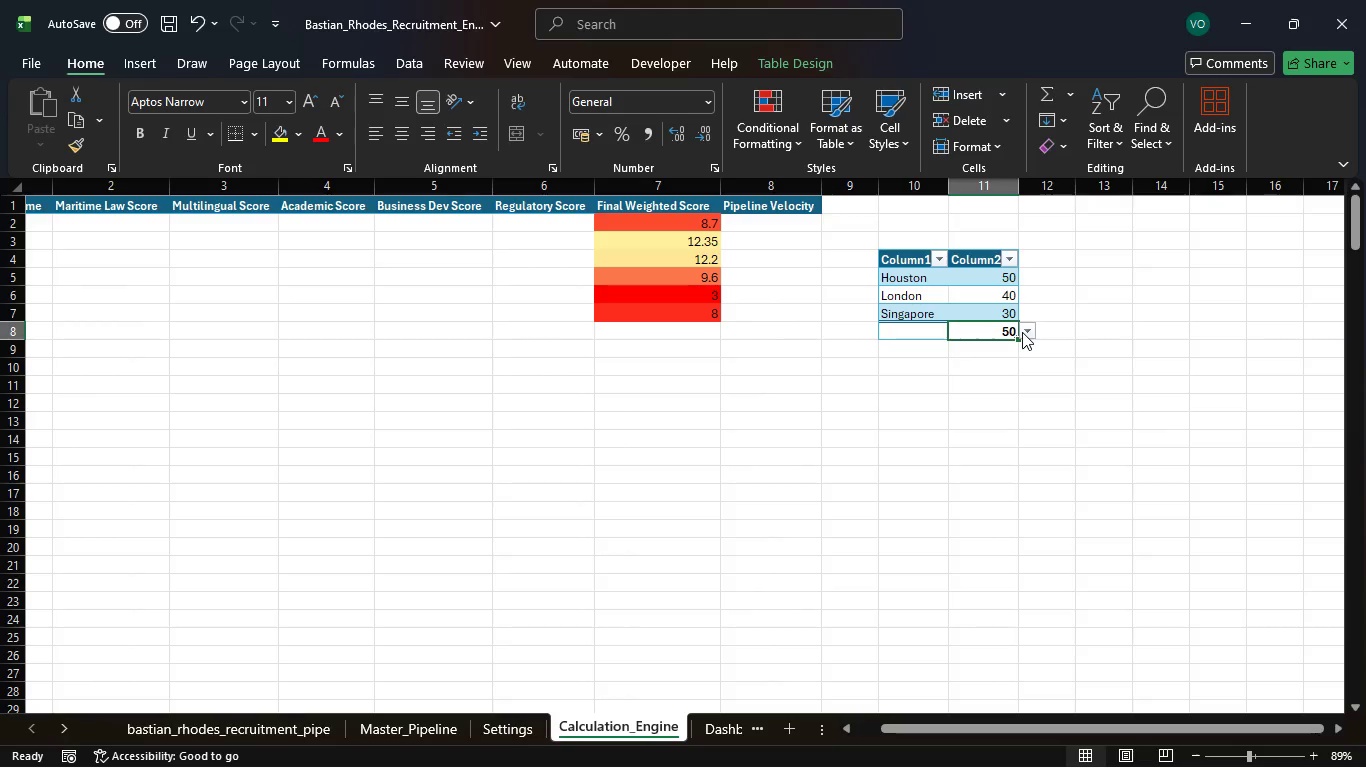 
double_click([1023, 332])
 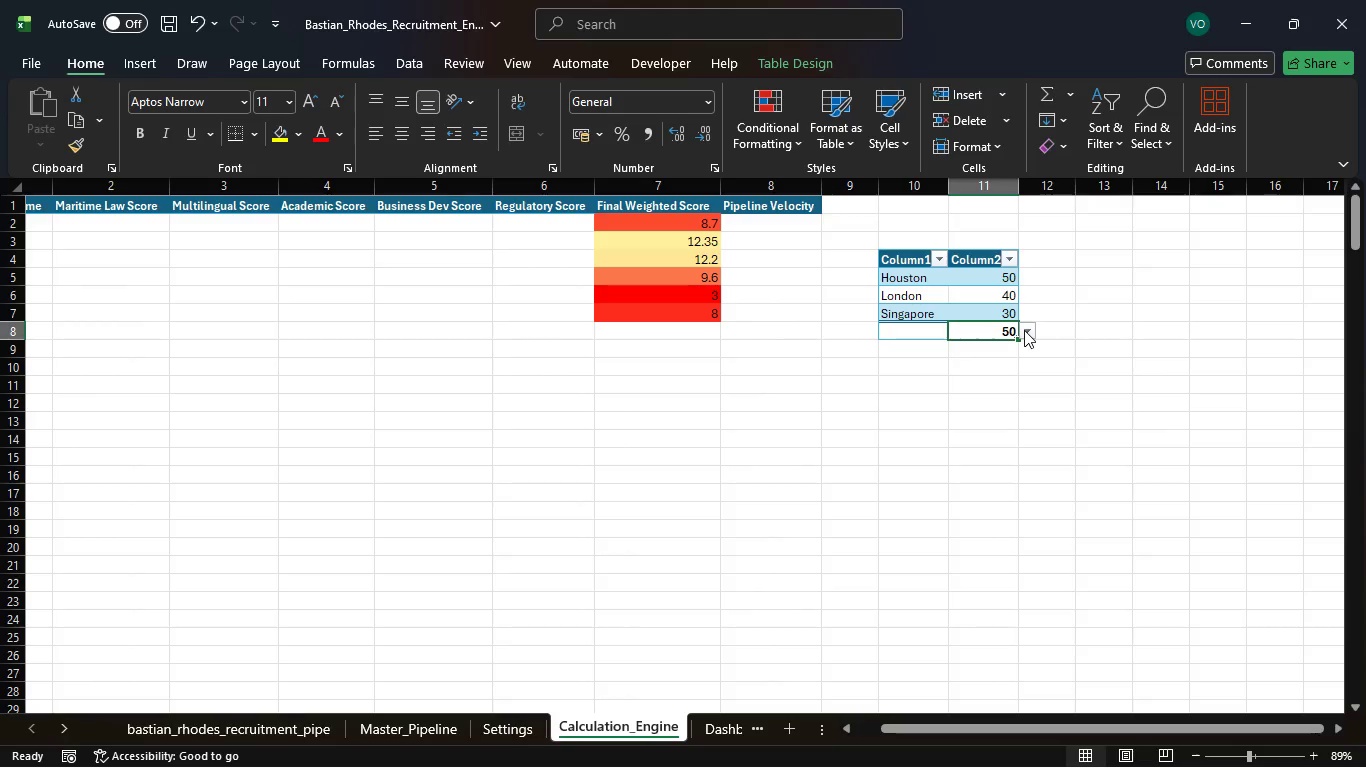 
left_click([1024, 330])
 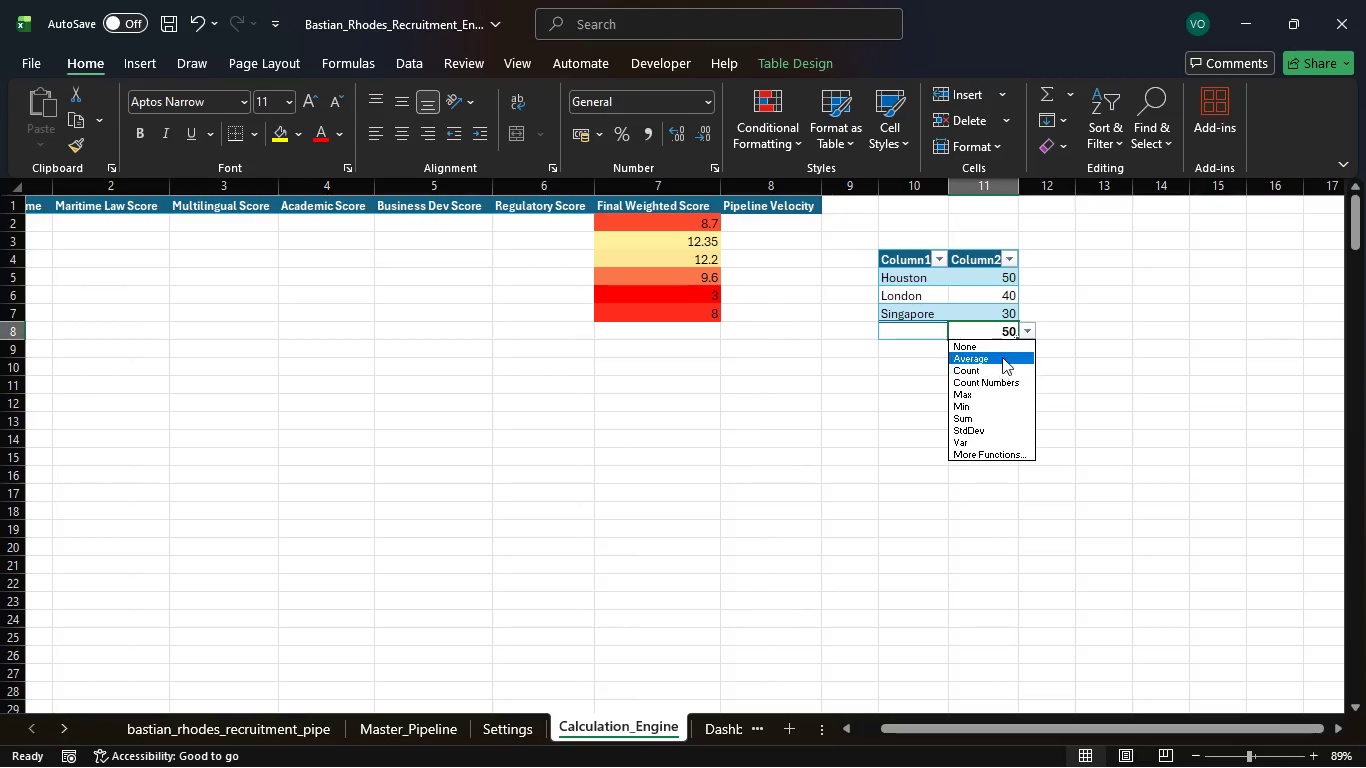 
double_click([1003, 347])
 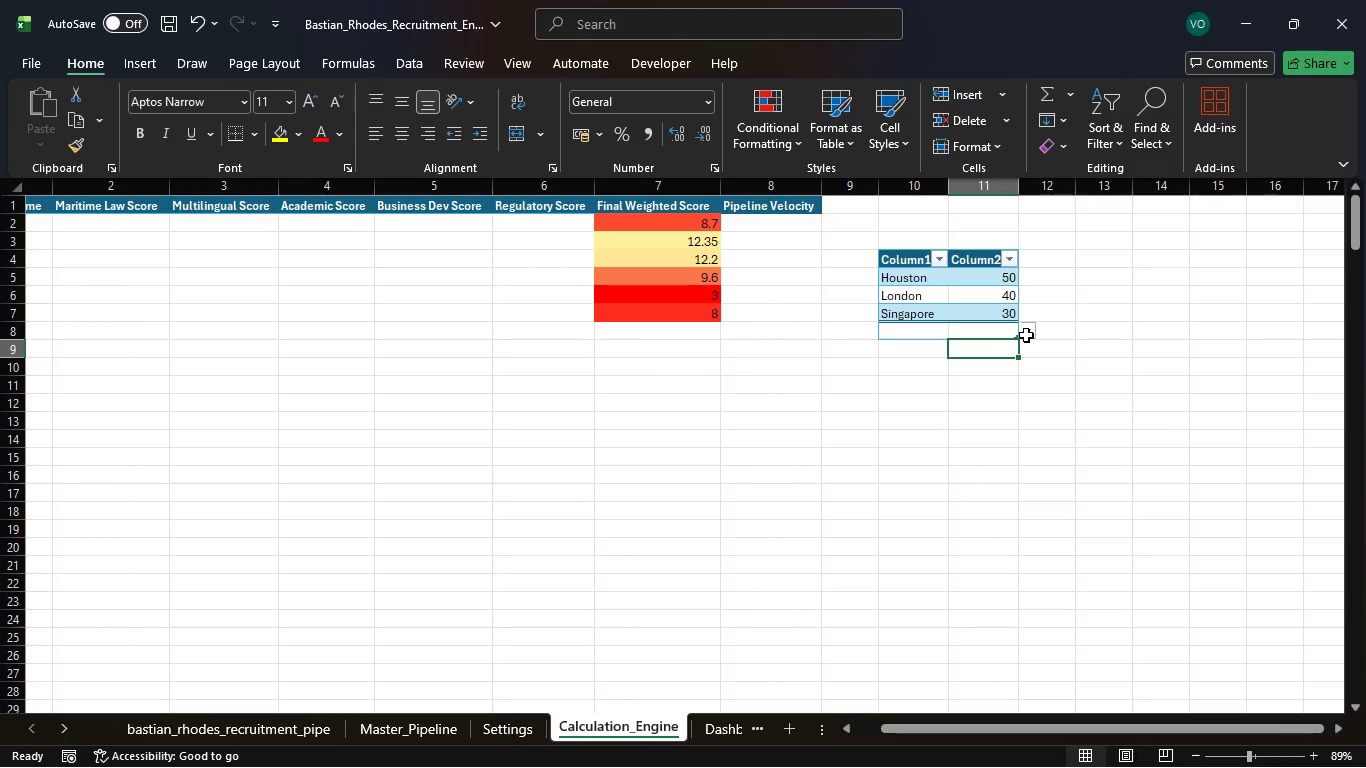 
double_click([1026, 334])
 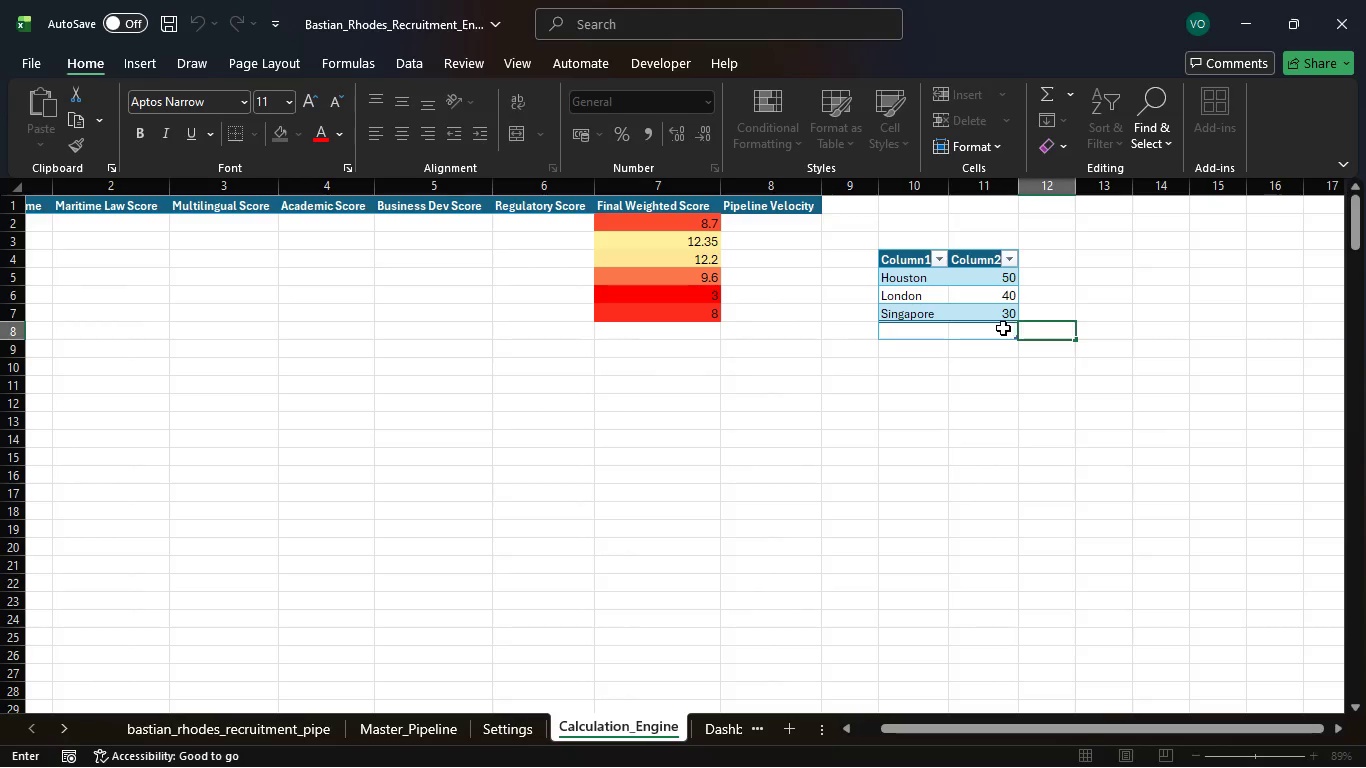 
left_click([1003, 328])
 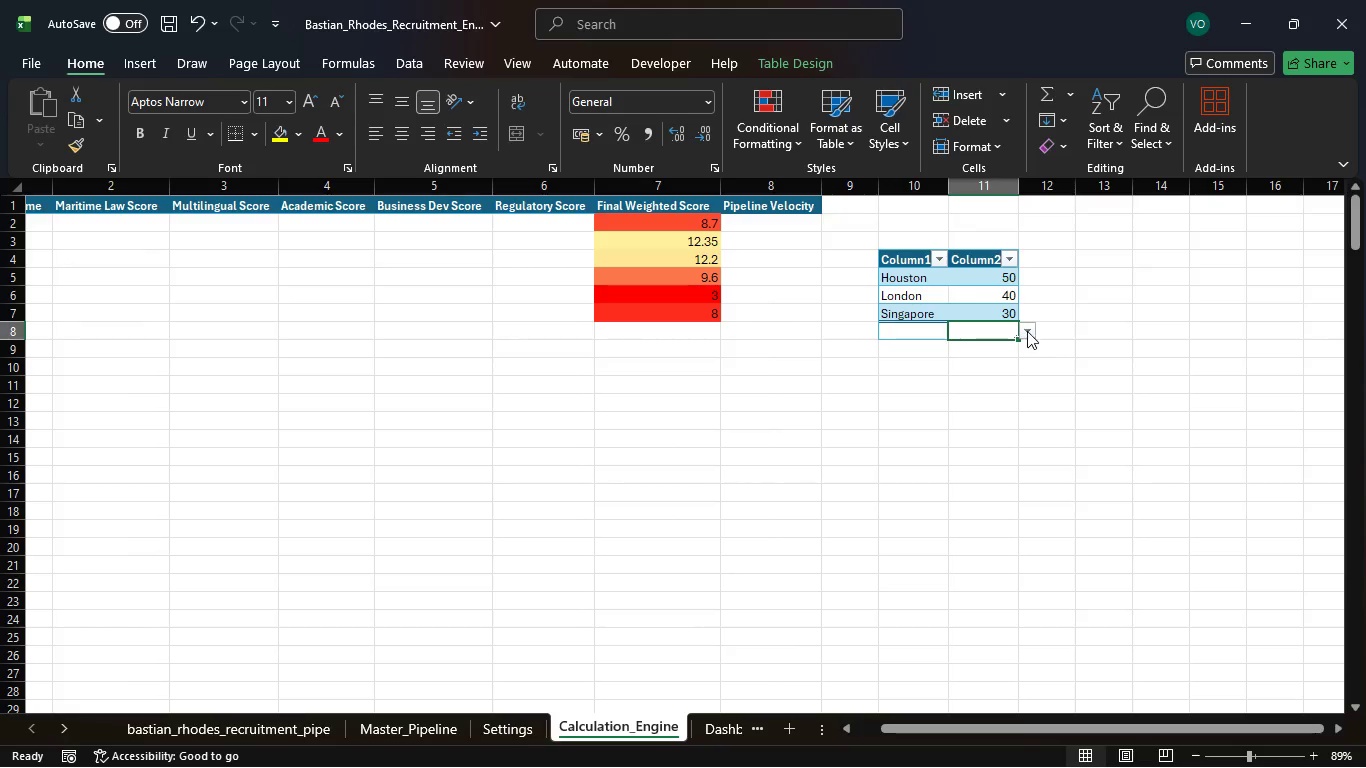 
left_click([1027, 330])
 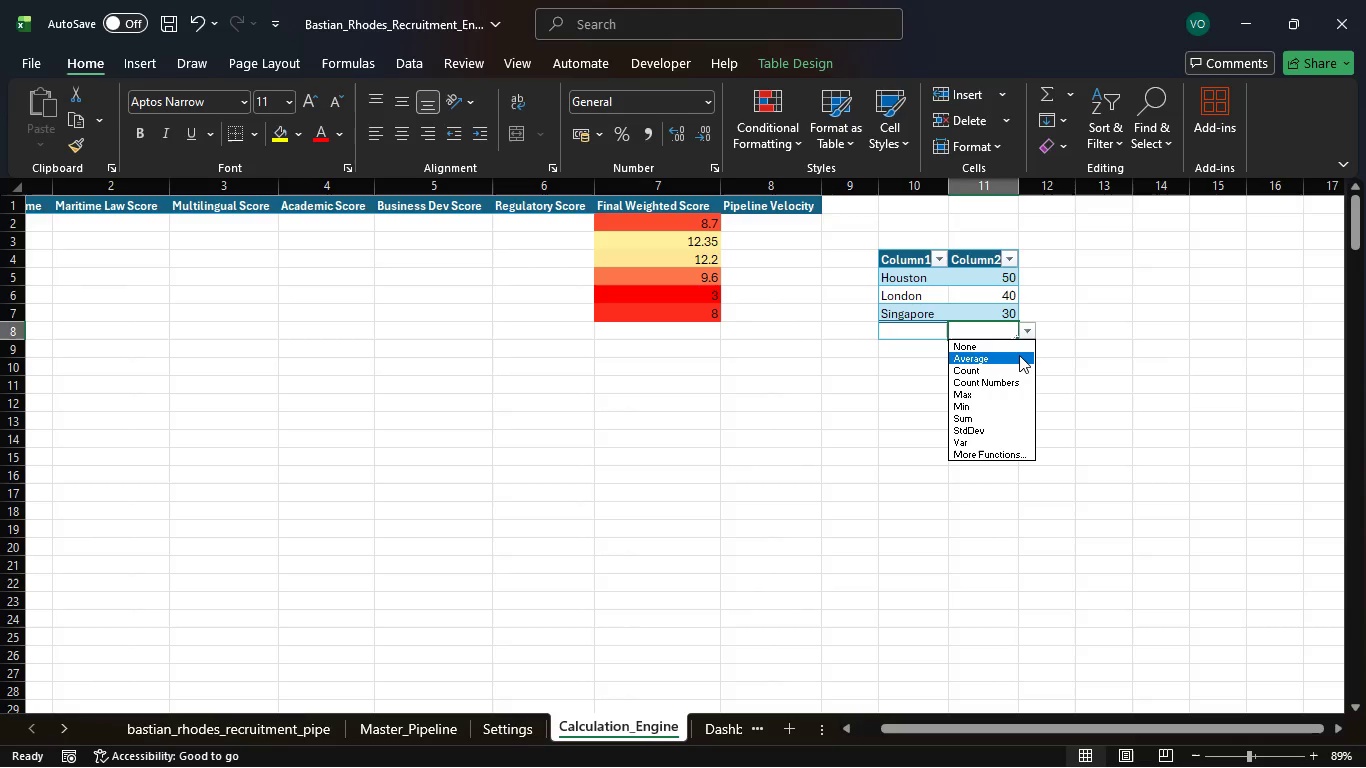 
double_click([1019, 355])
 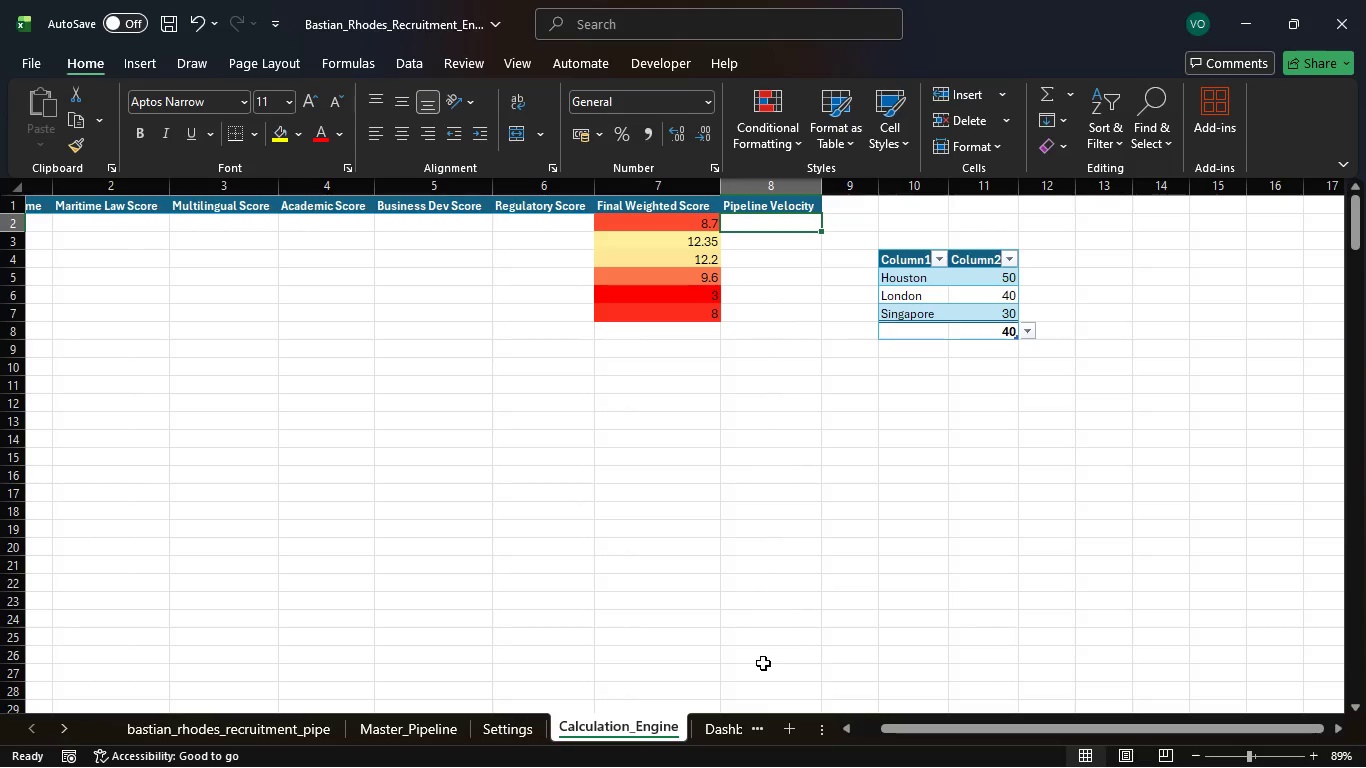 
wait(28.17)
 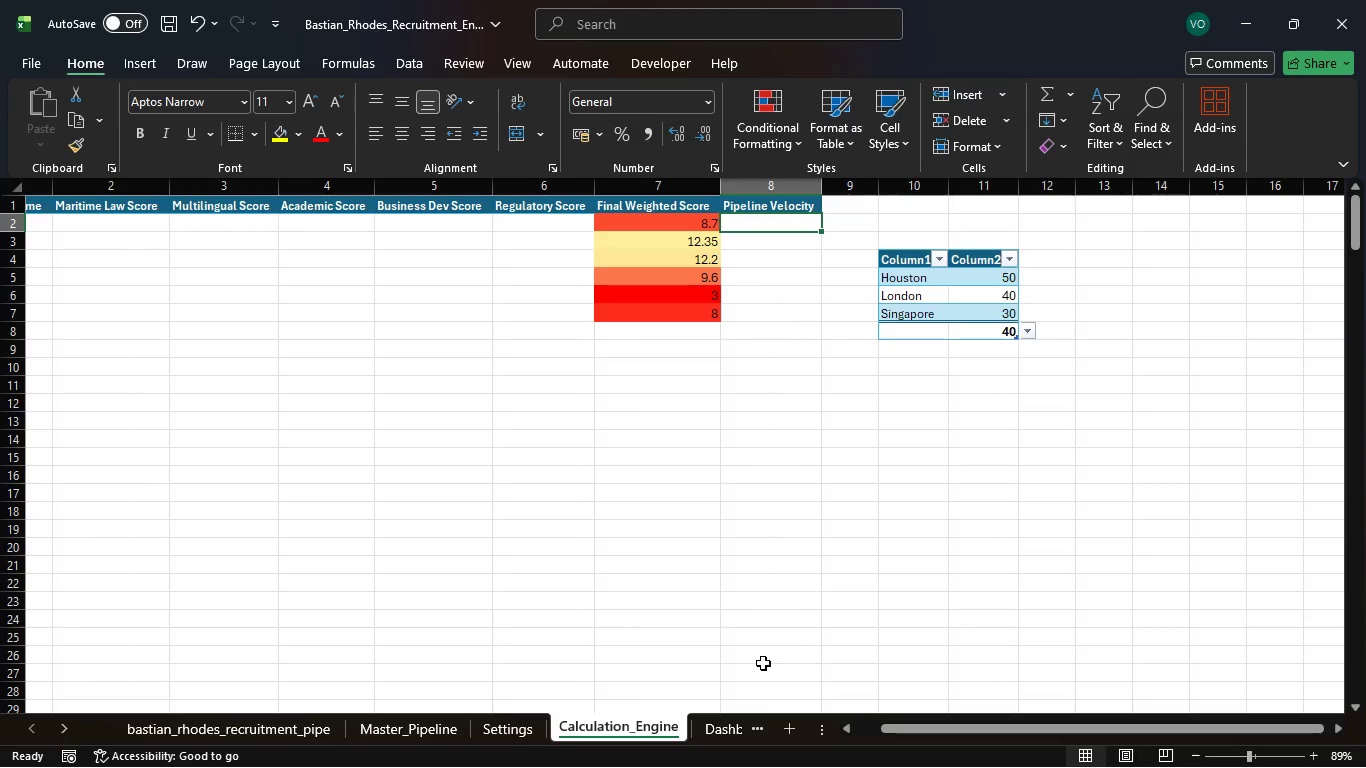 
left_click([276, 72])
 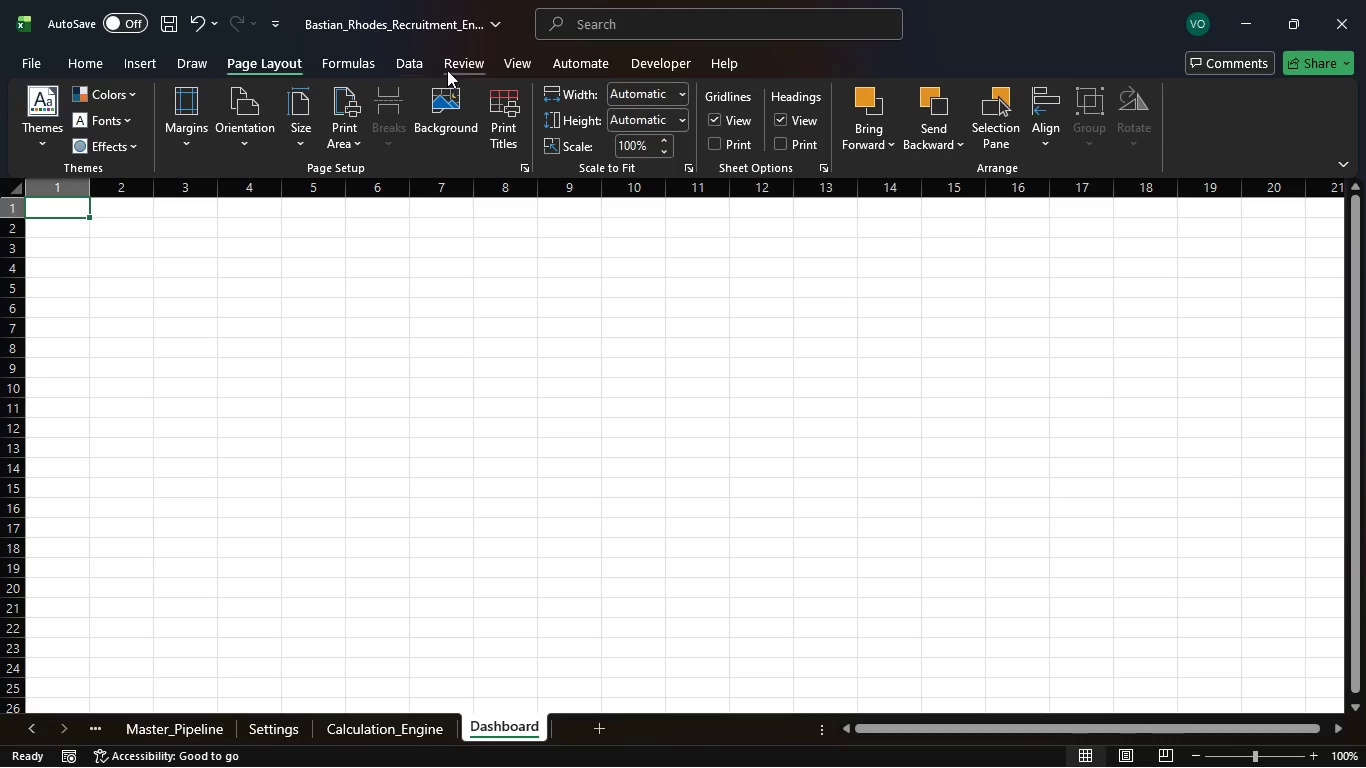 
left_click([527, 65])
 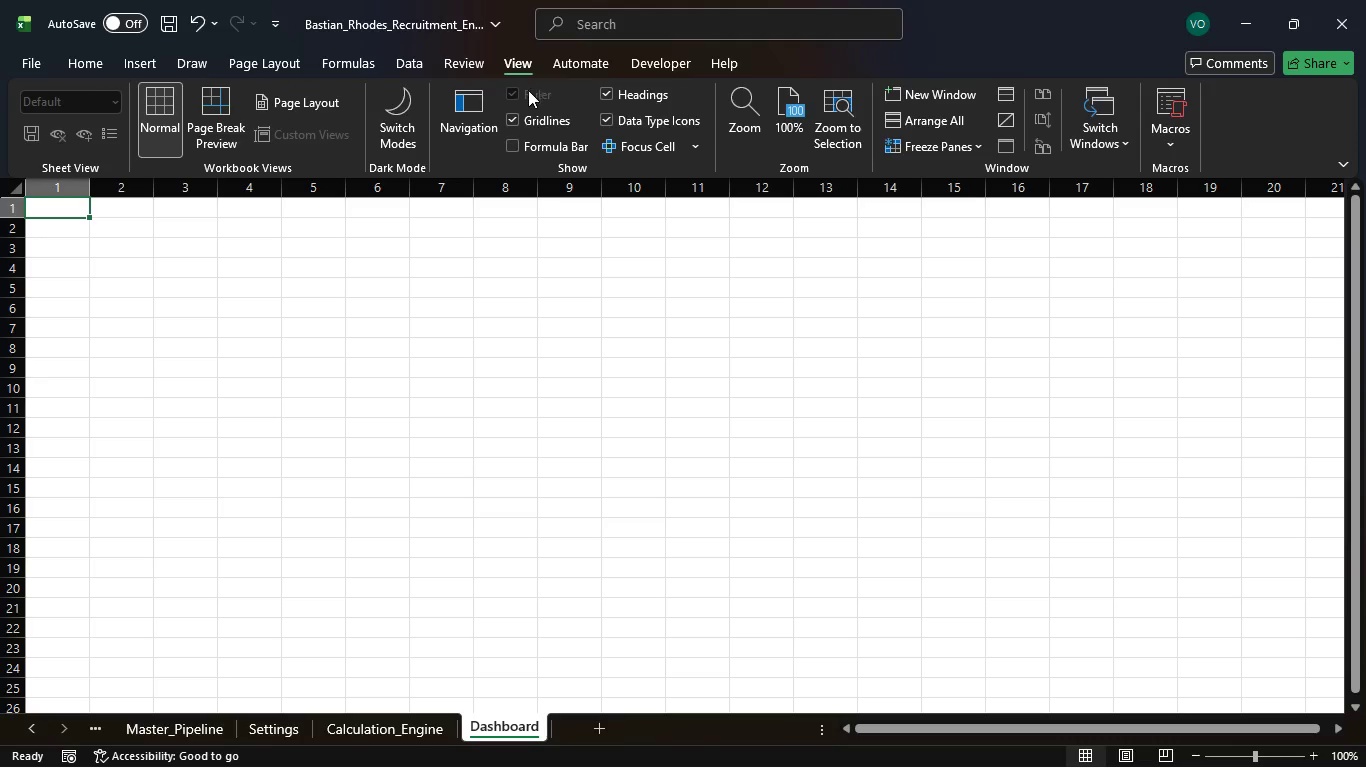 
left_click([518, 114])
 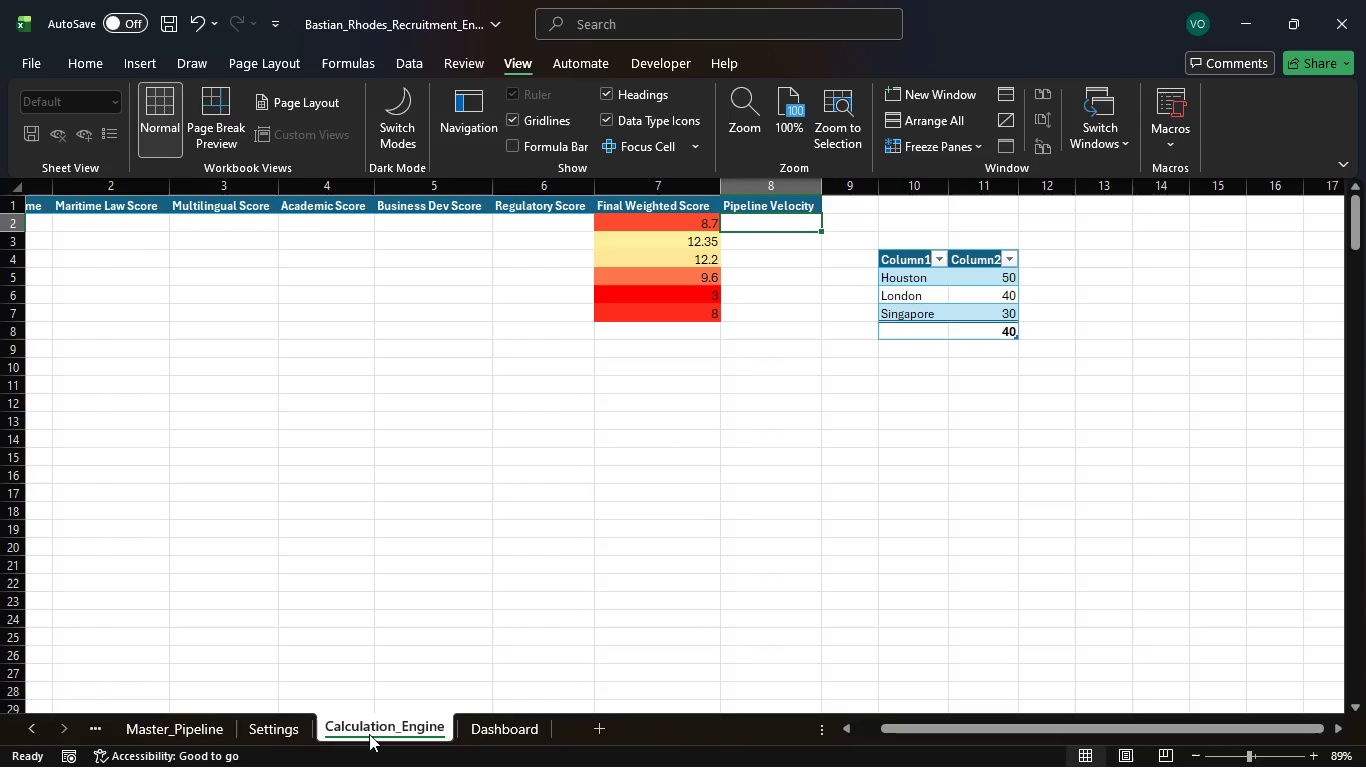 
wait(32.11)
 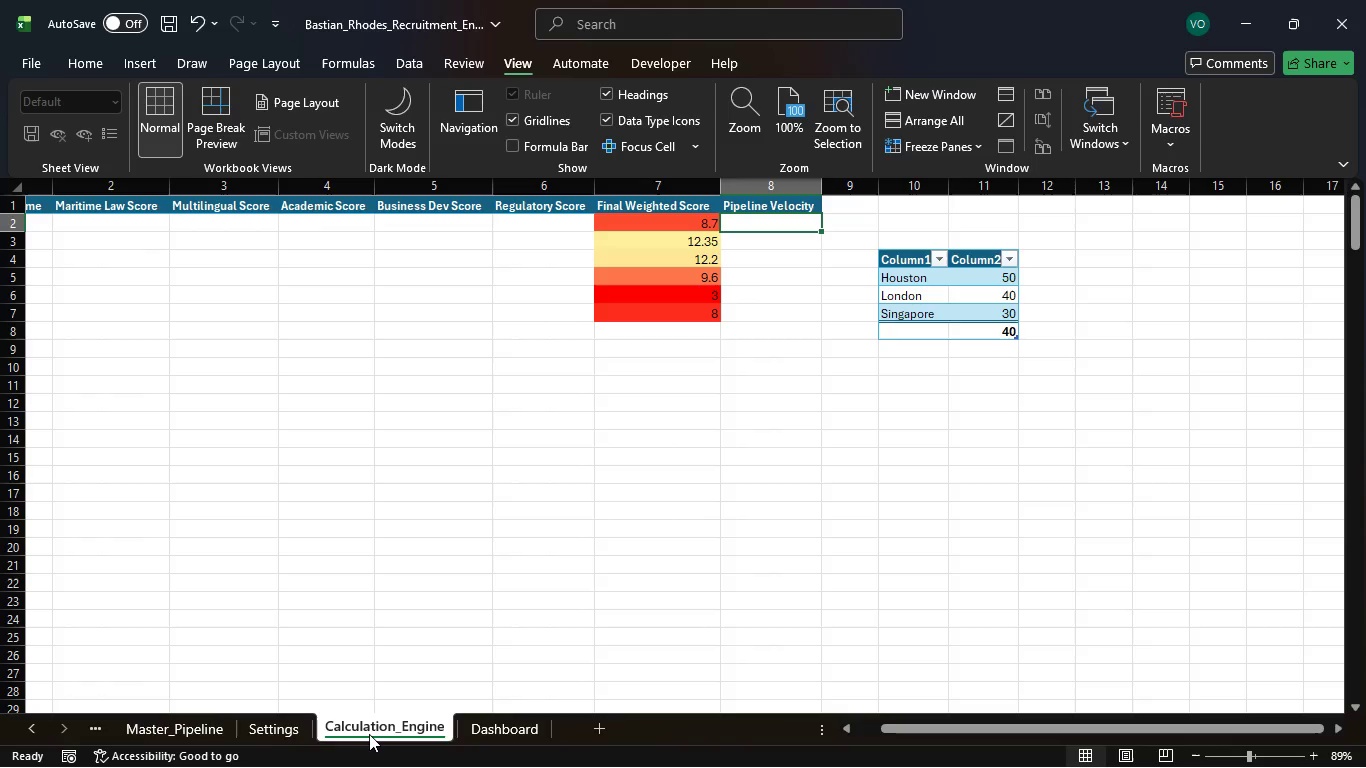 
left_click([484, 735])
 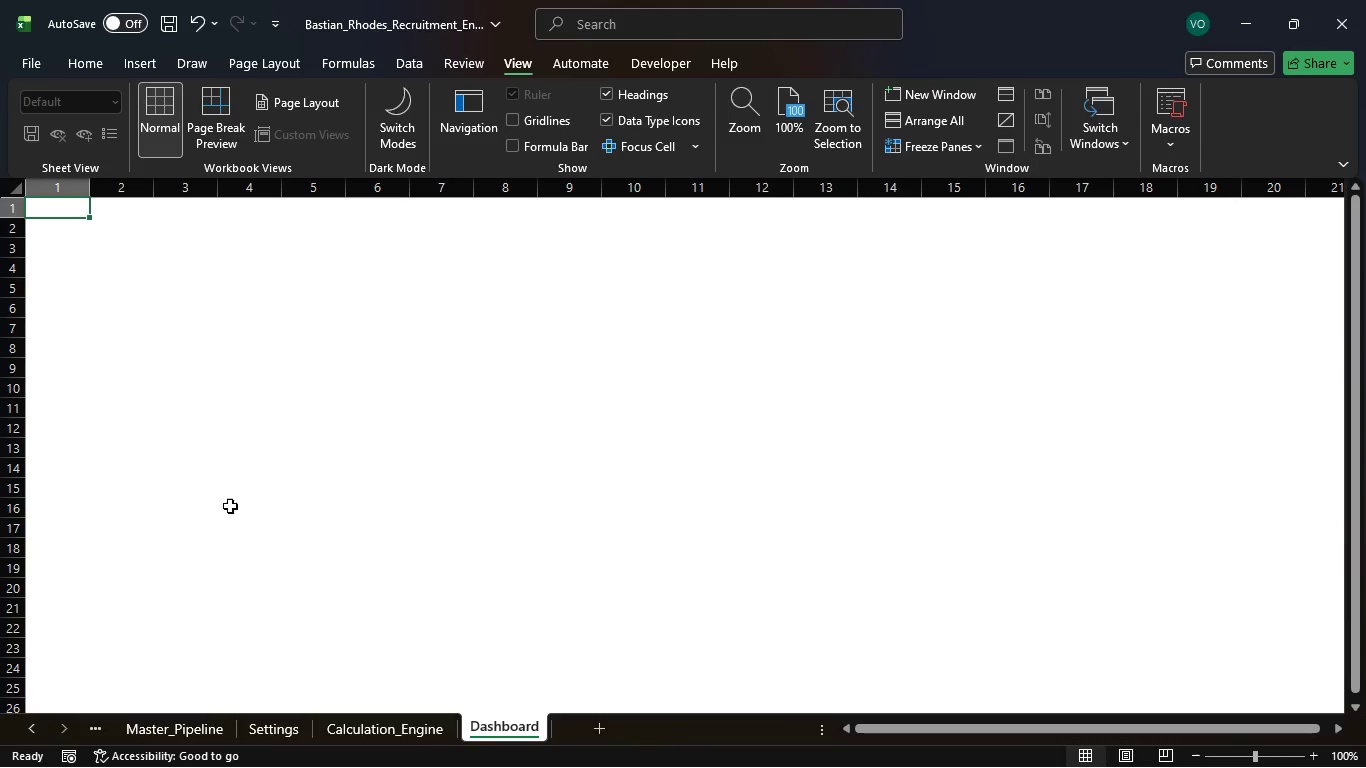 
wait(15.66)
 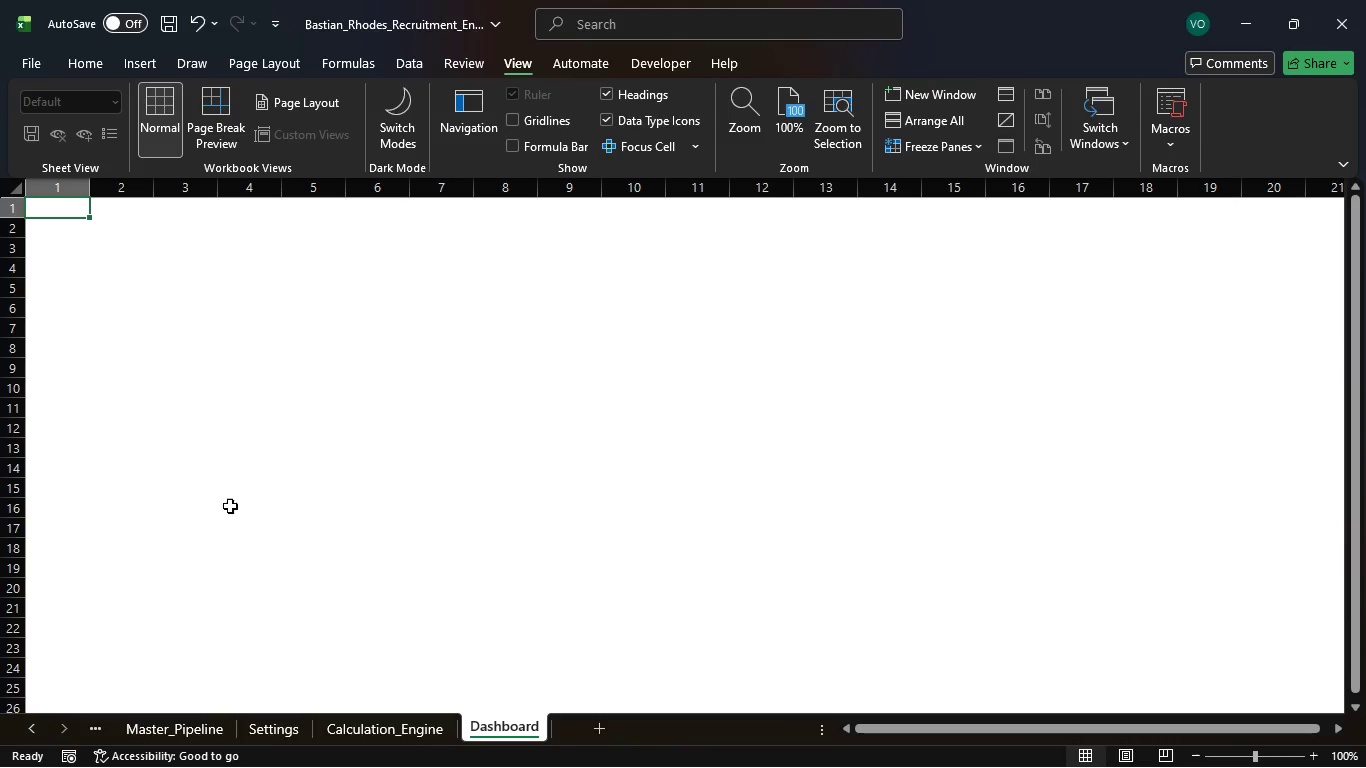 
left_click([562, 127])
 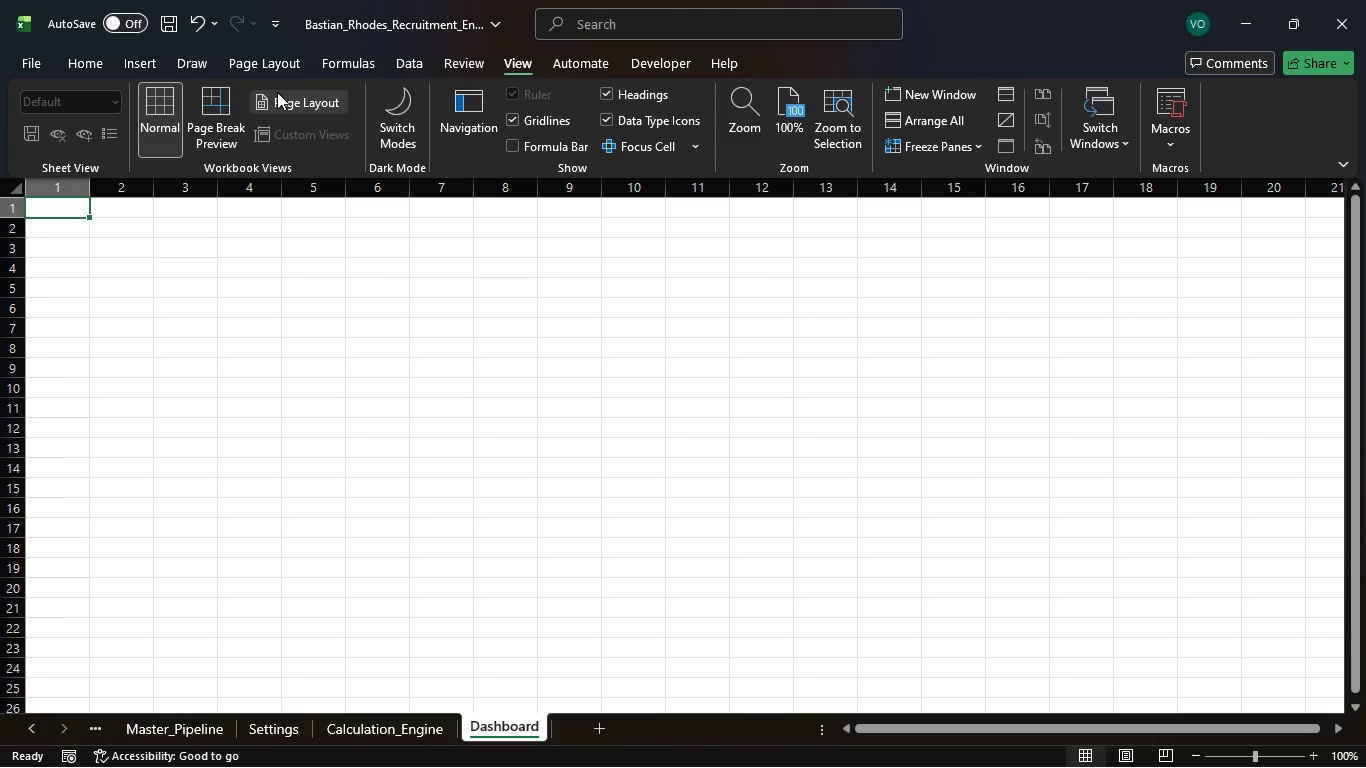 
left_click([281, 63])
 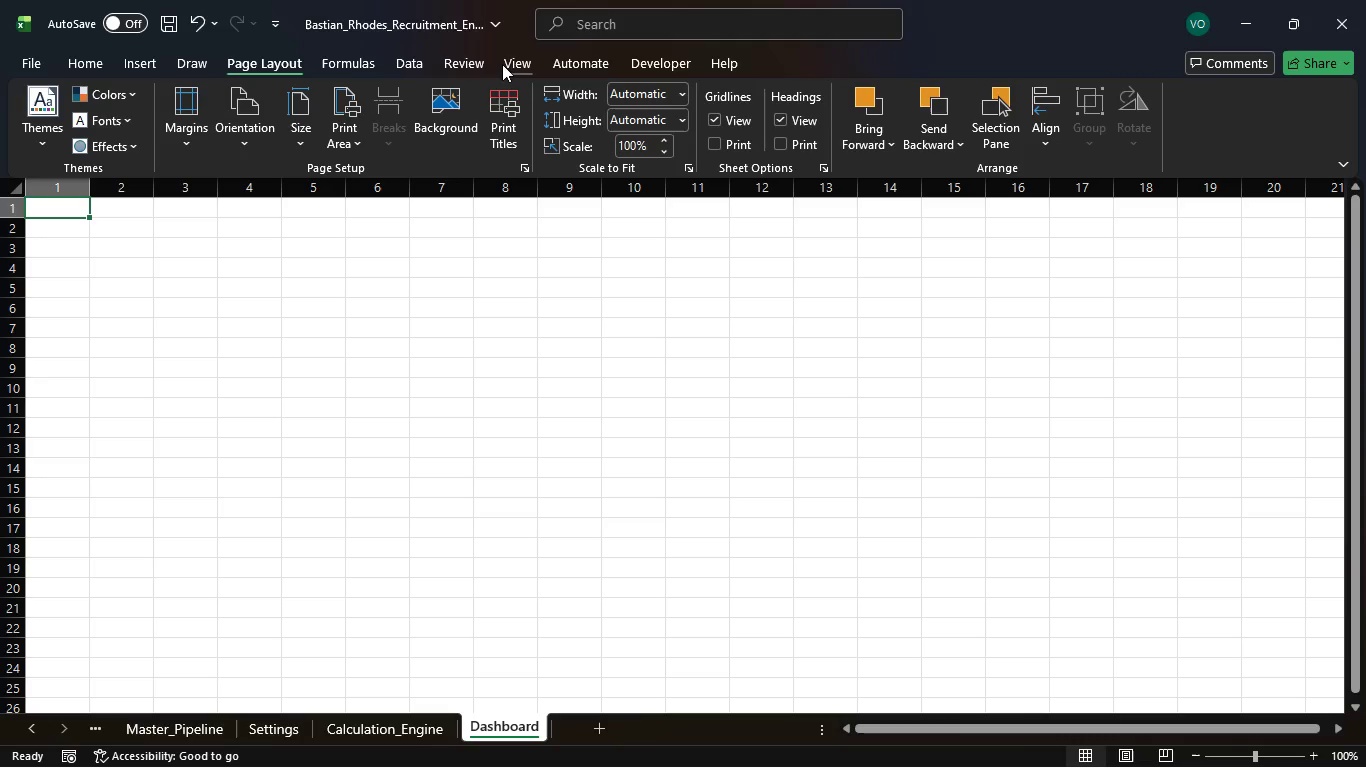 
wait(11.67)
 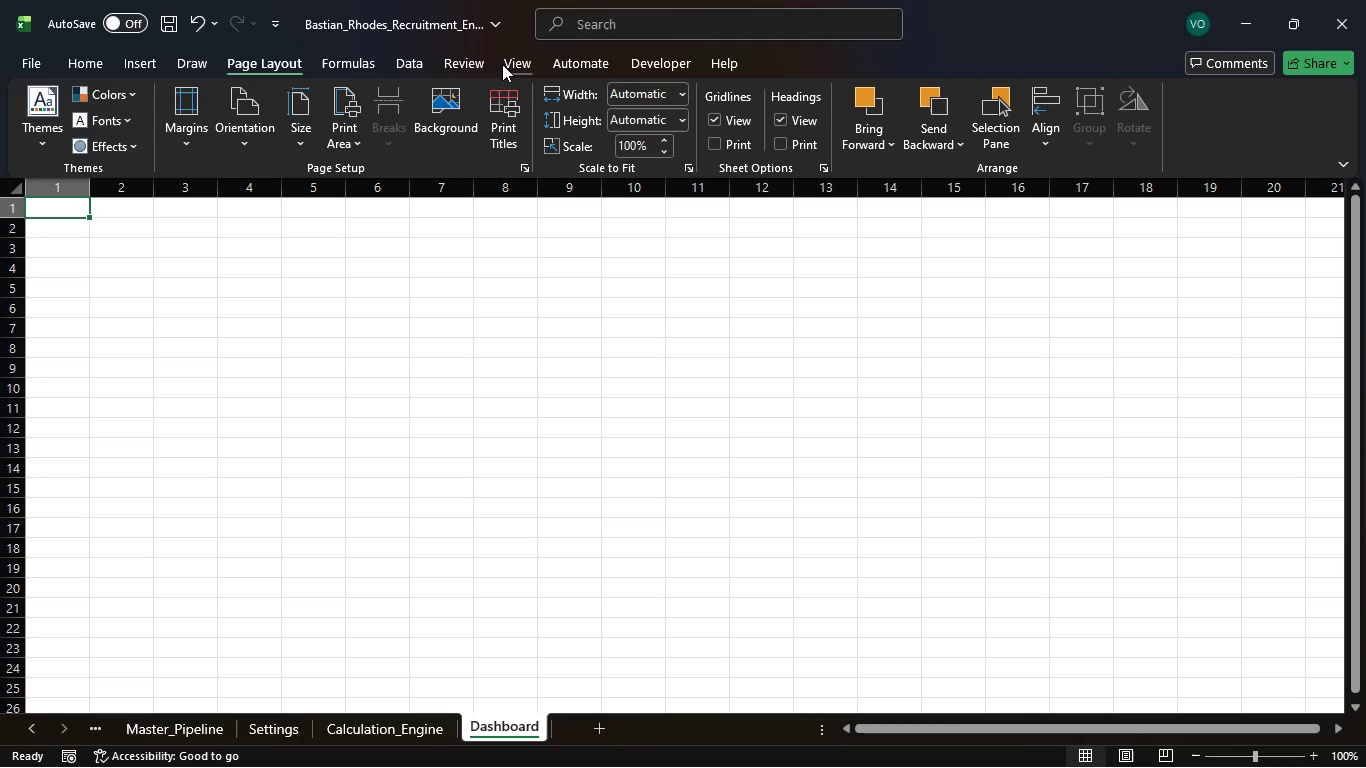 
left_click([510, 72])
 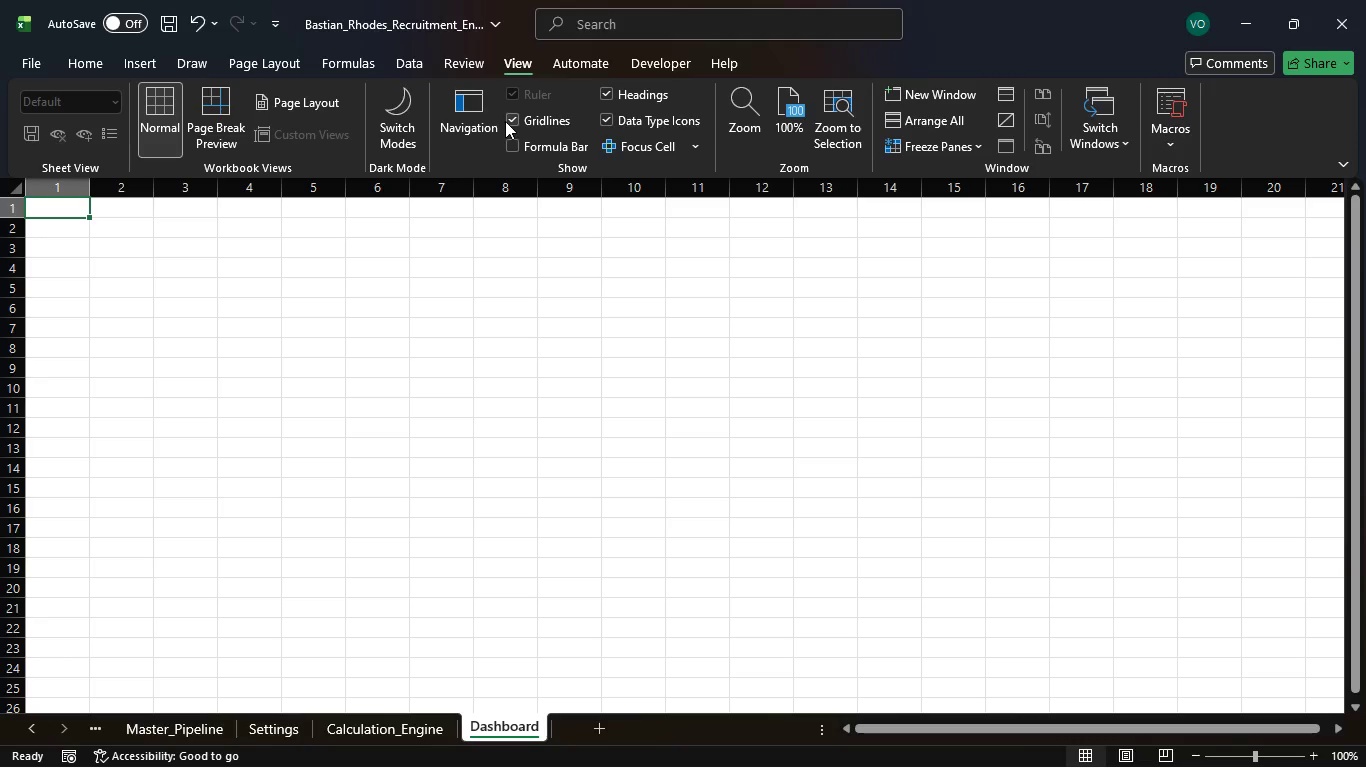 
left_click([505, 112])
 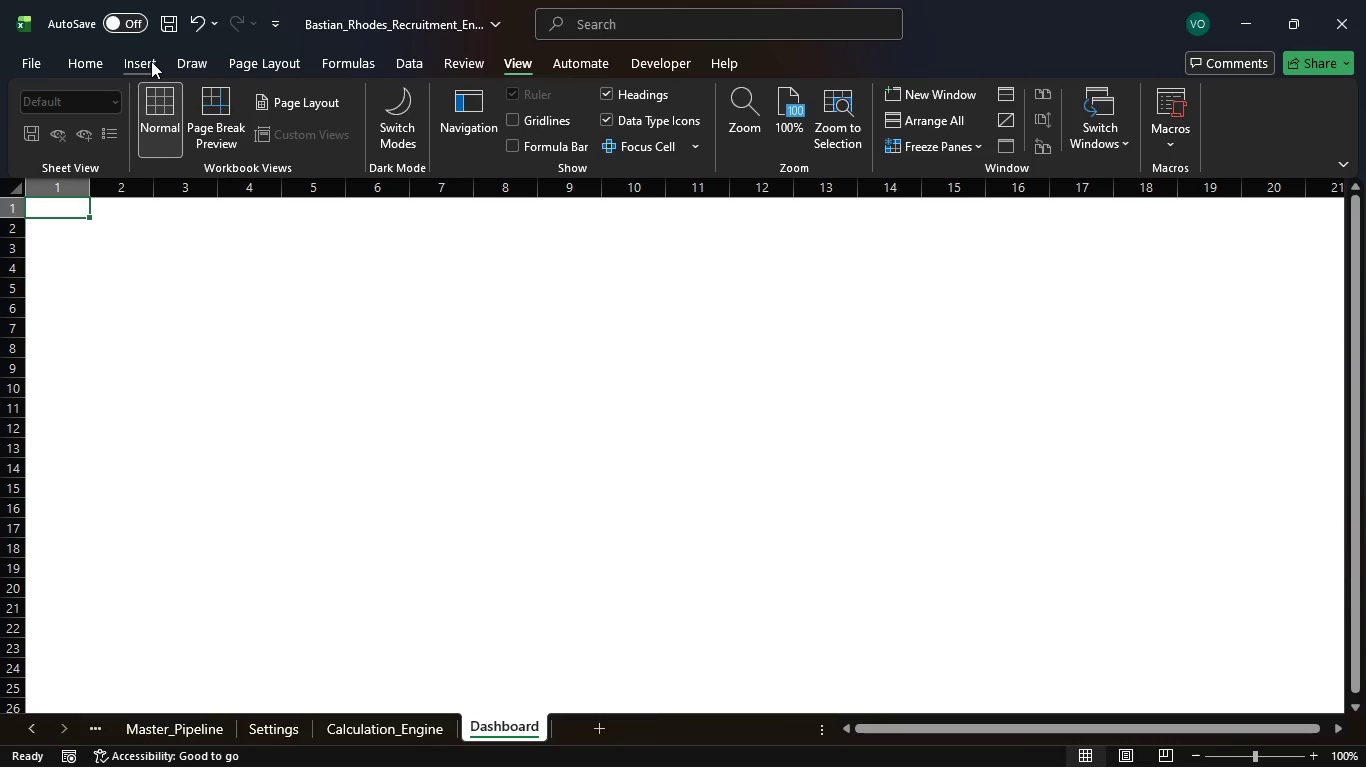 
wait(6.52)
 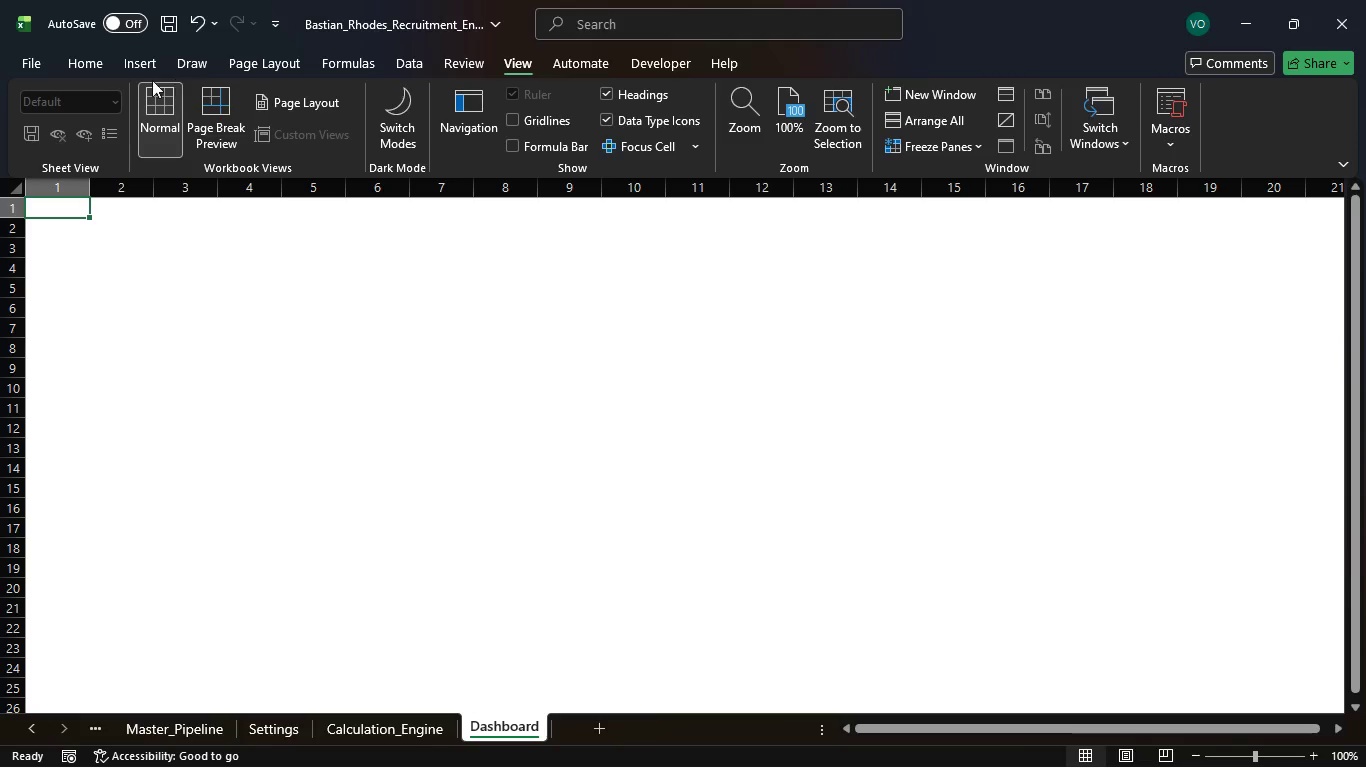 
left_click([151, 61])
 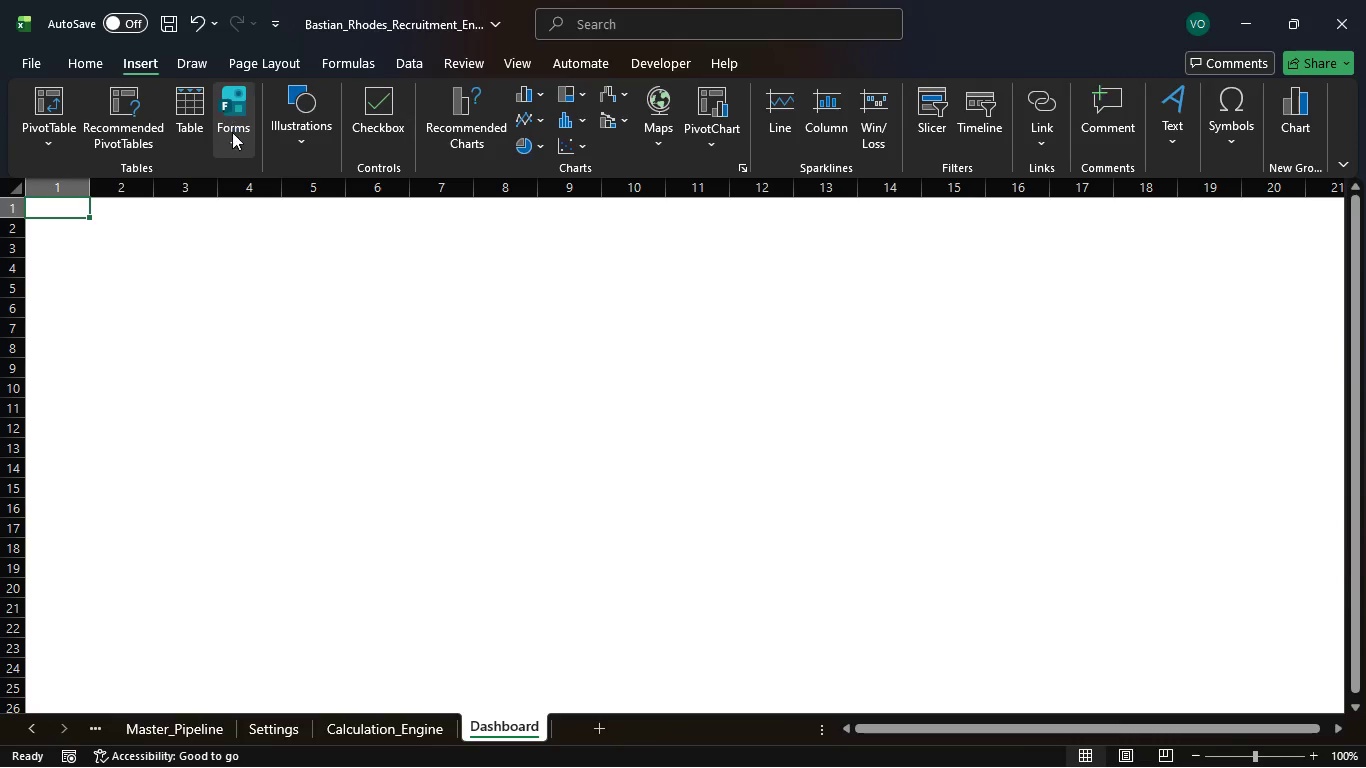 
left_click([235, 135])
 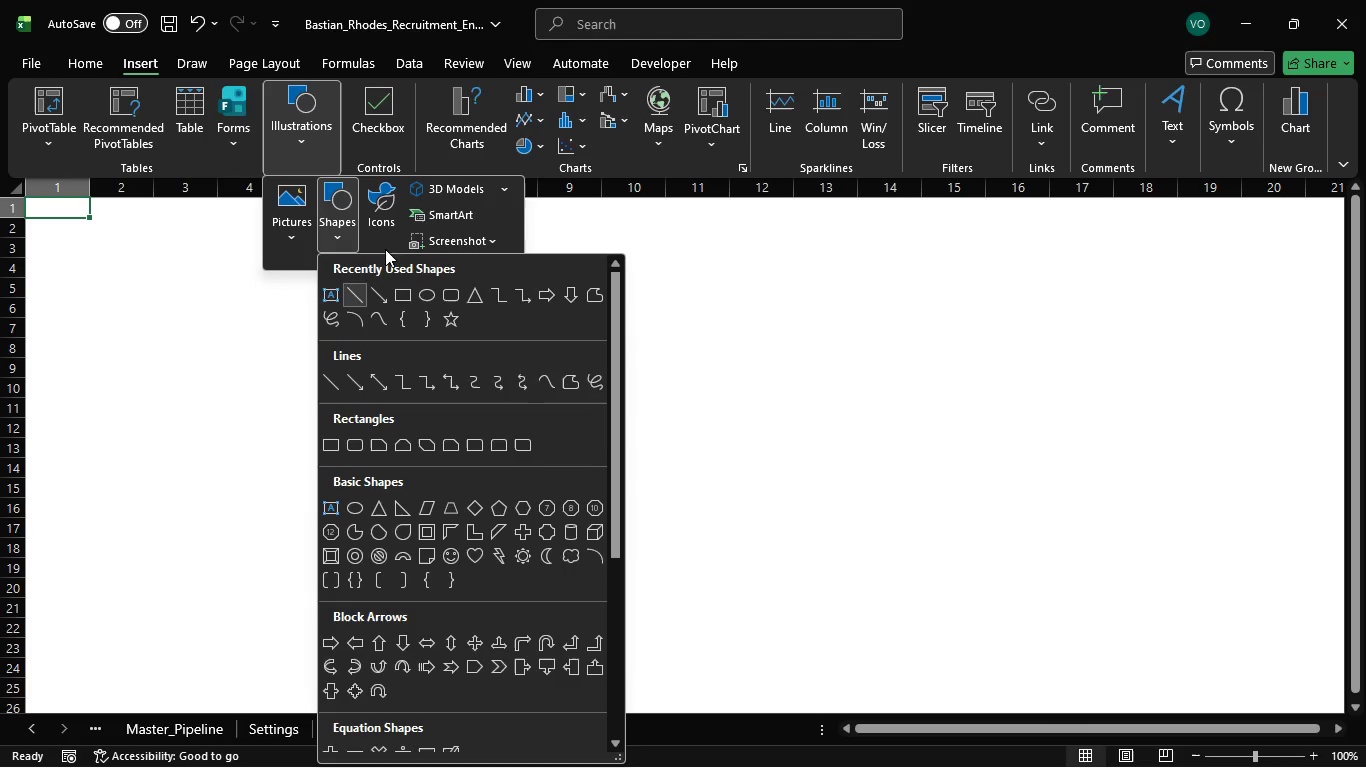 
wait(5.33)
 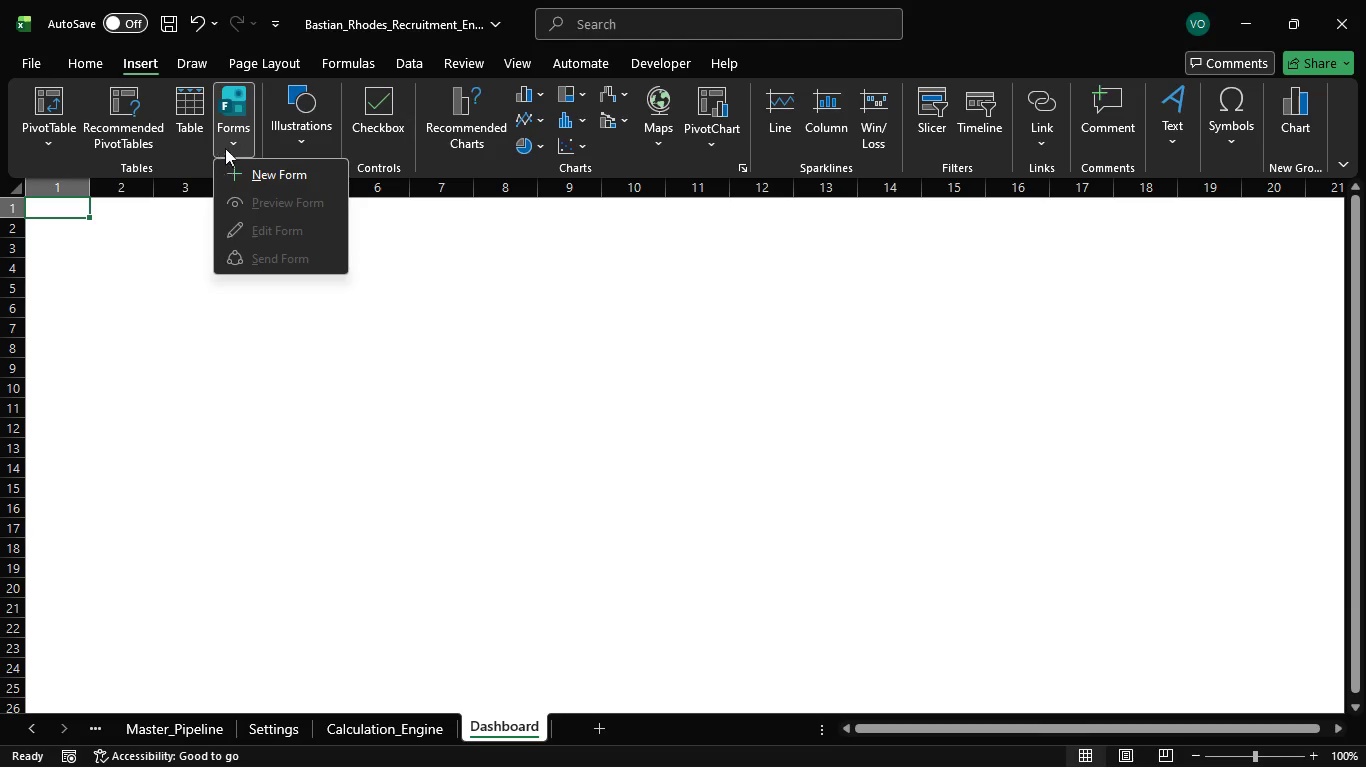 
left_click([449, 298])
 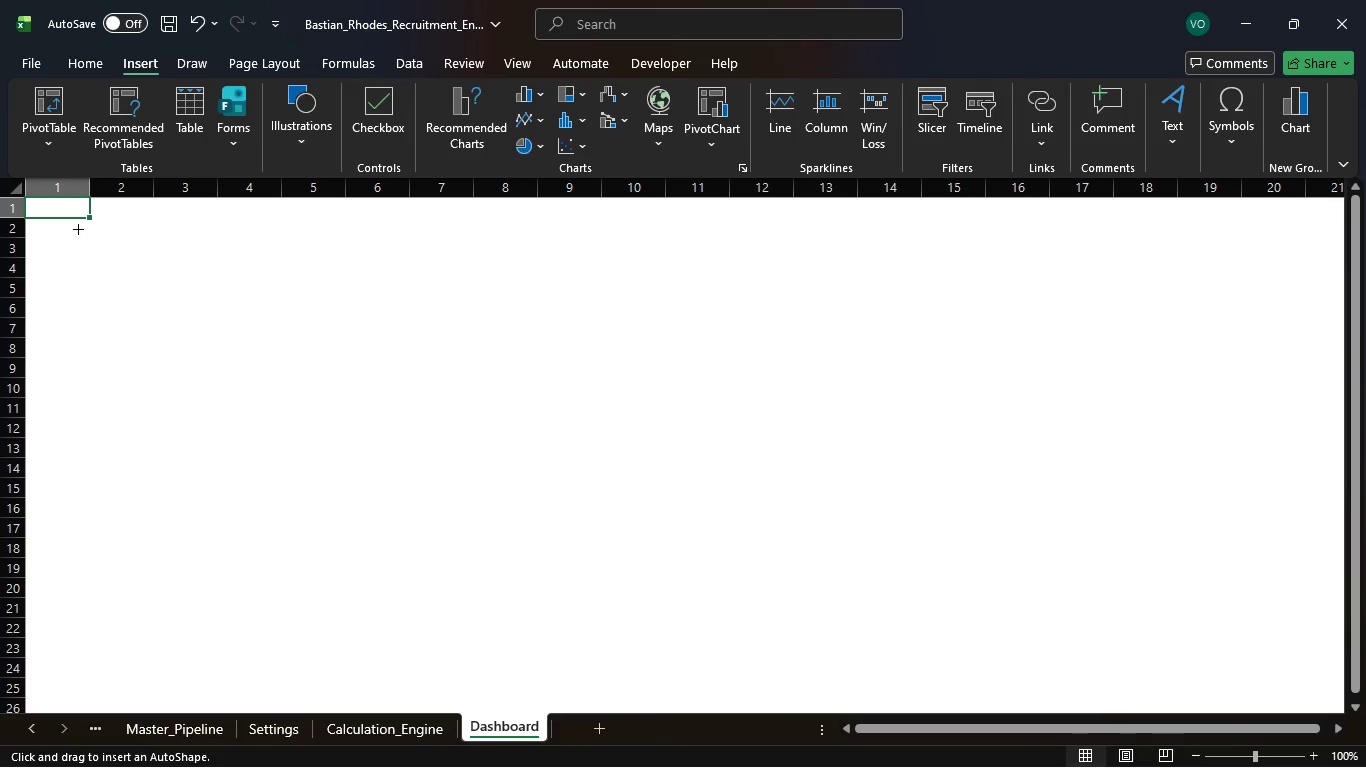 
left_click_drag(start_coordinate=[78, 229], to_coordinate=[697, 656])
 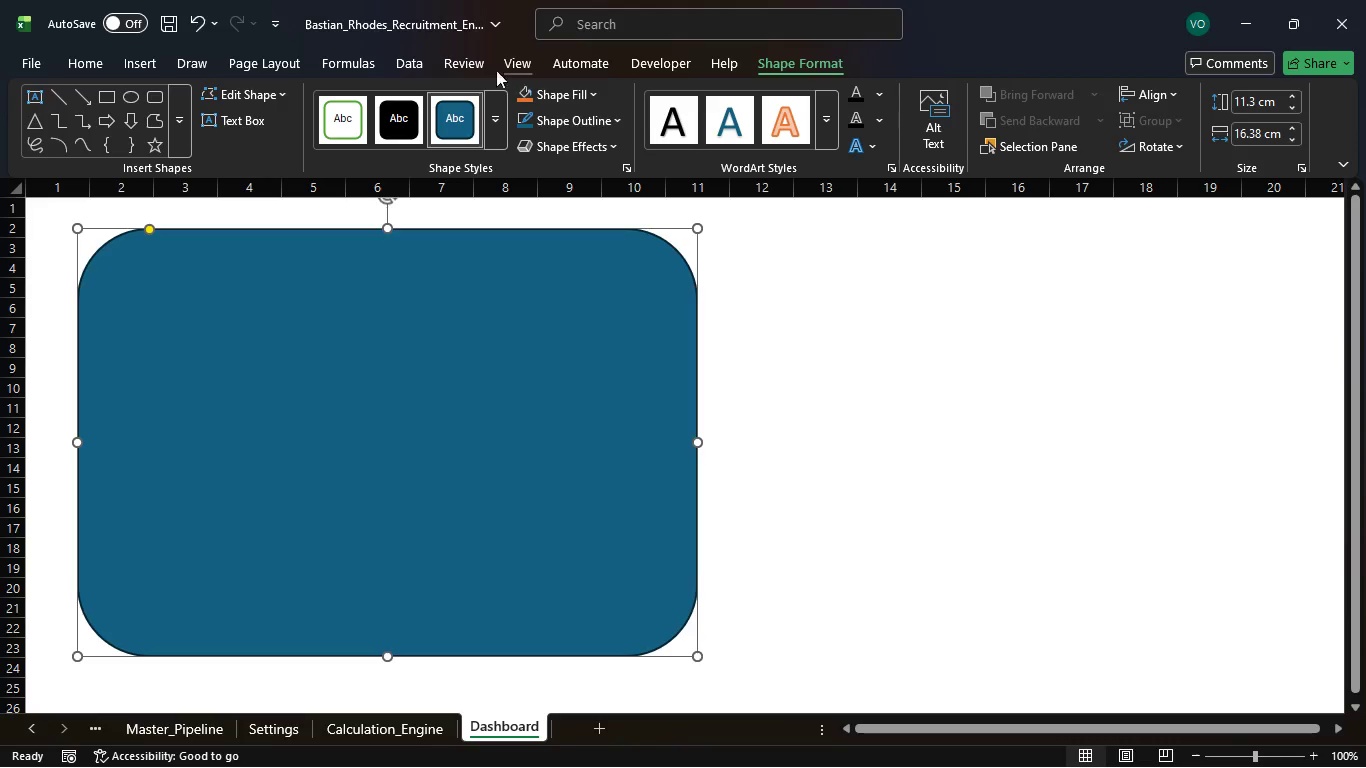 
wait(19.58)
 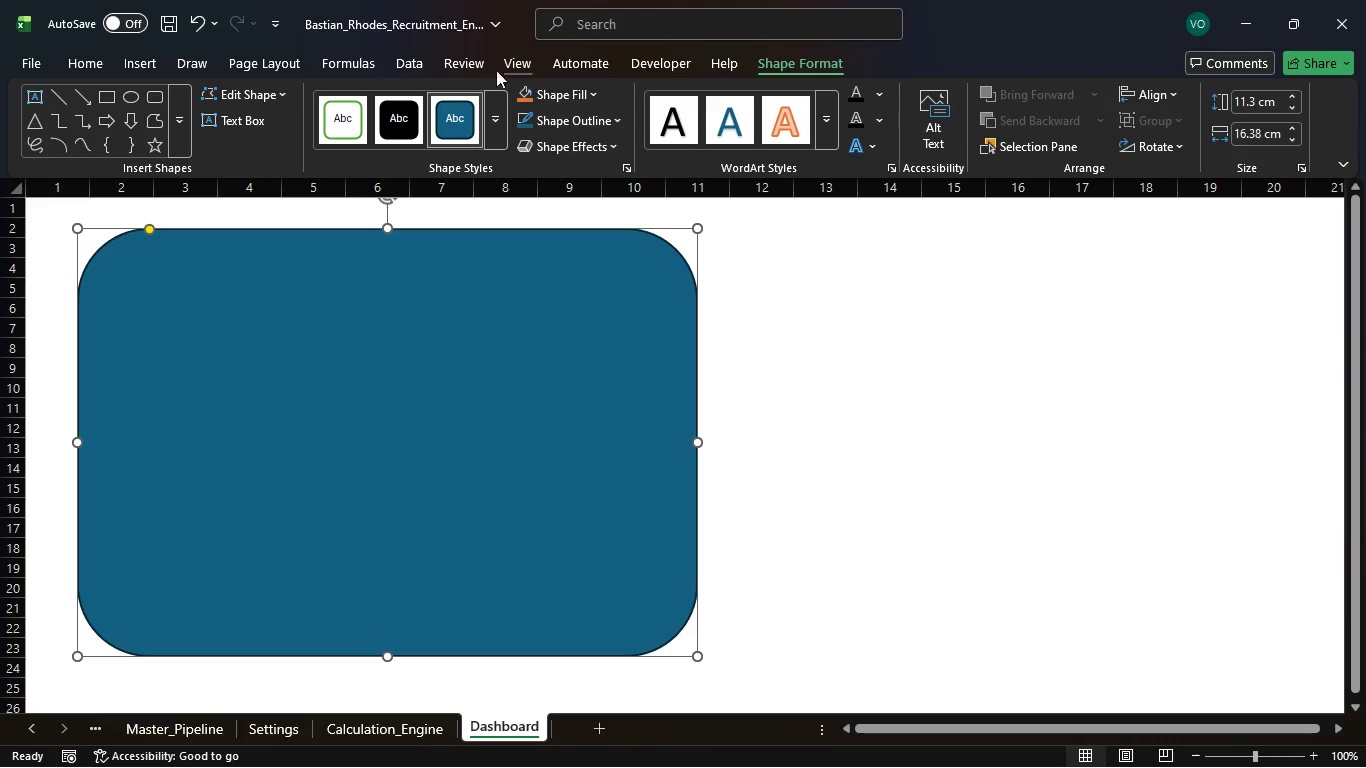 
left_click_drag(start_coordinate=[287, 256], to_coordinate=[246, 71])
 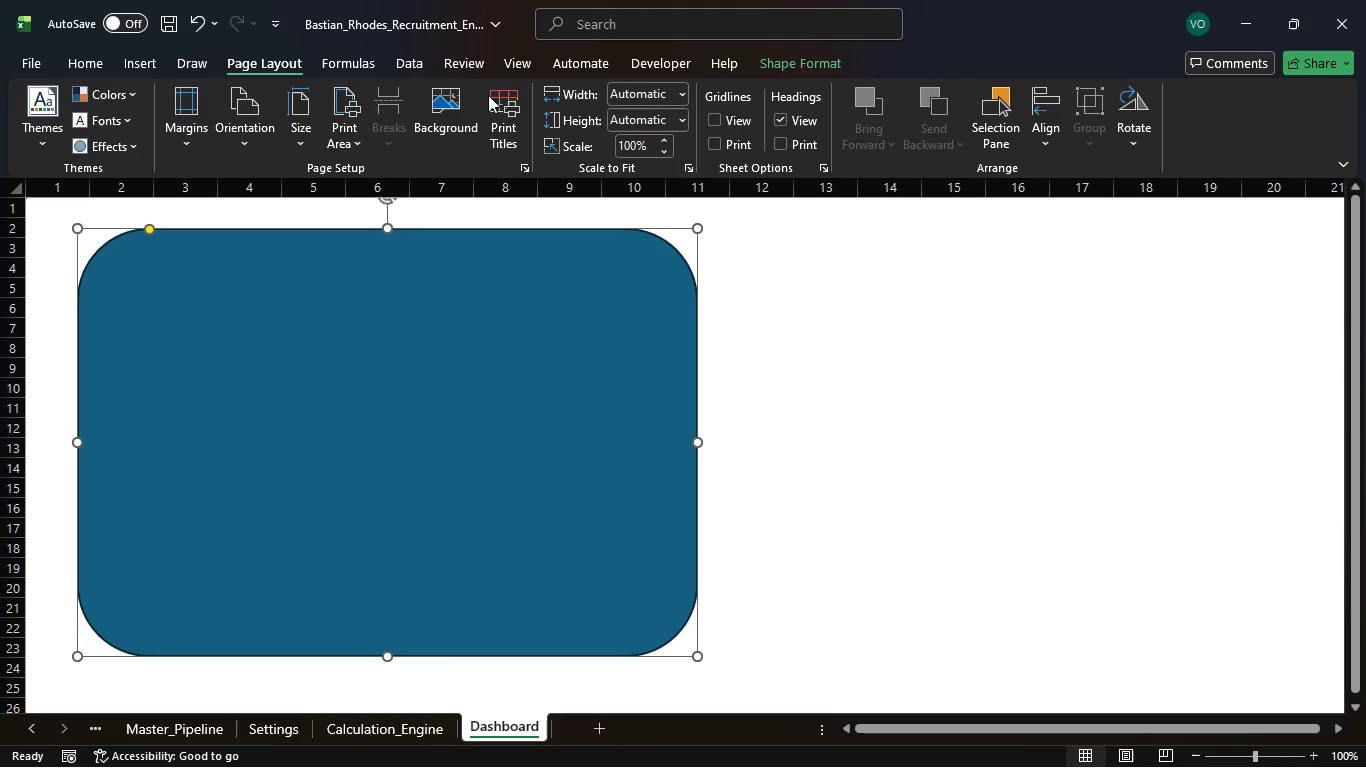 
double_click([246, 71])
 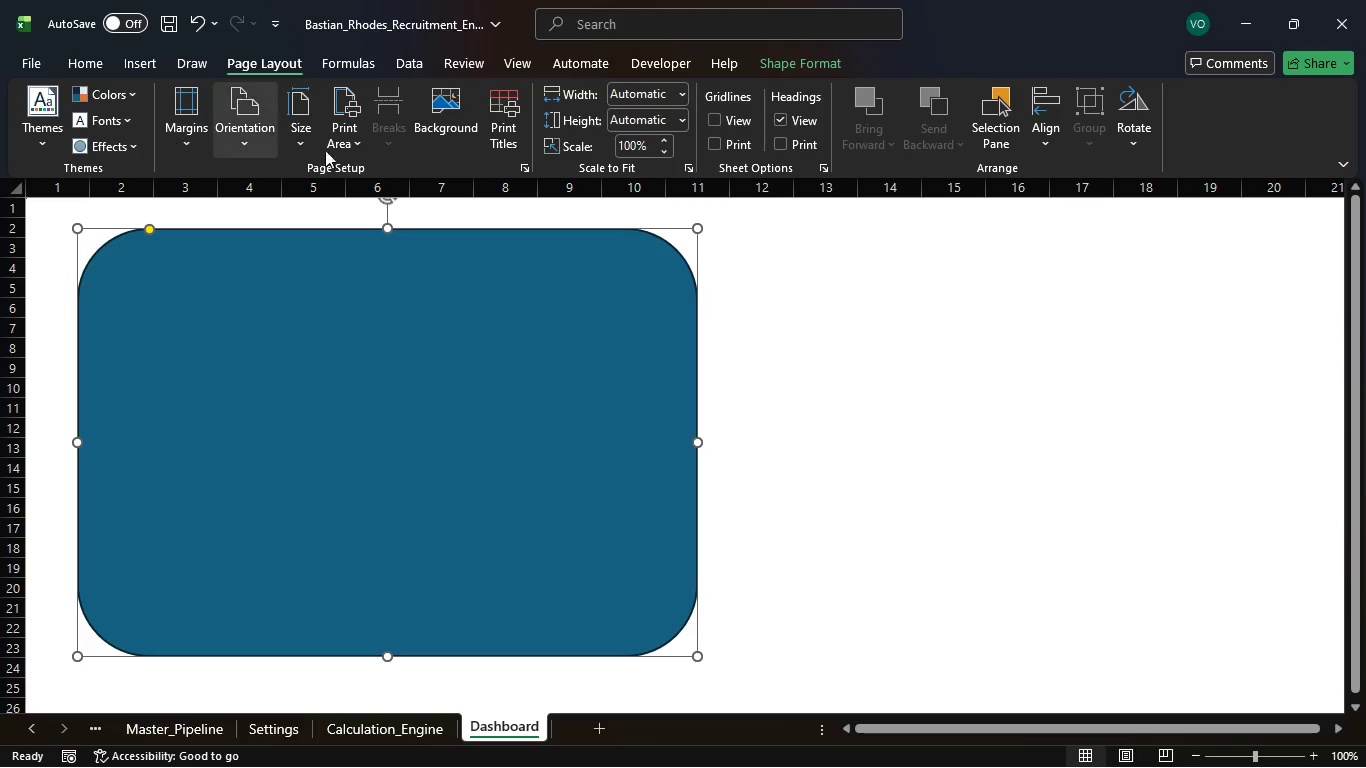 
mouse_move([538, 154])
 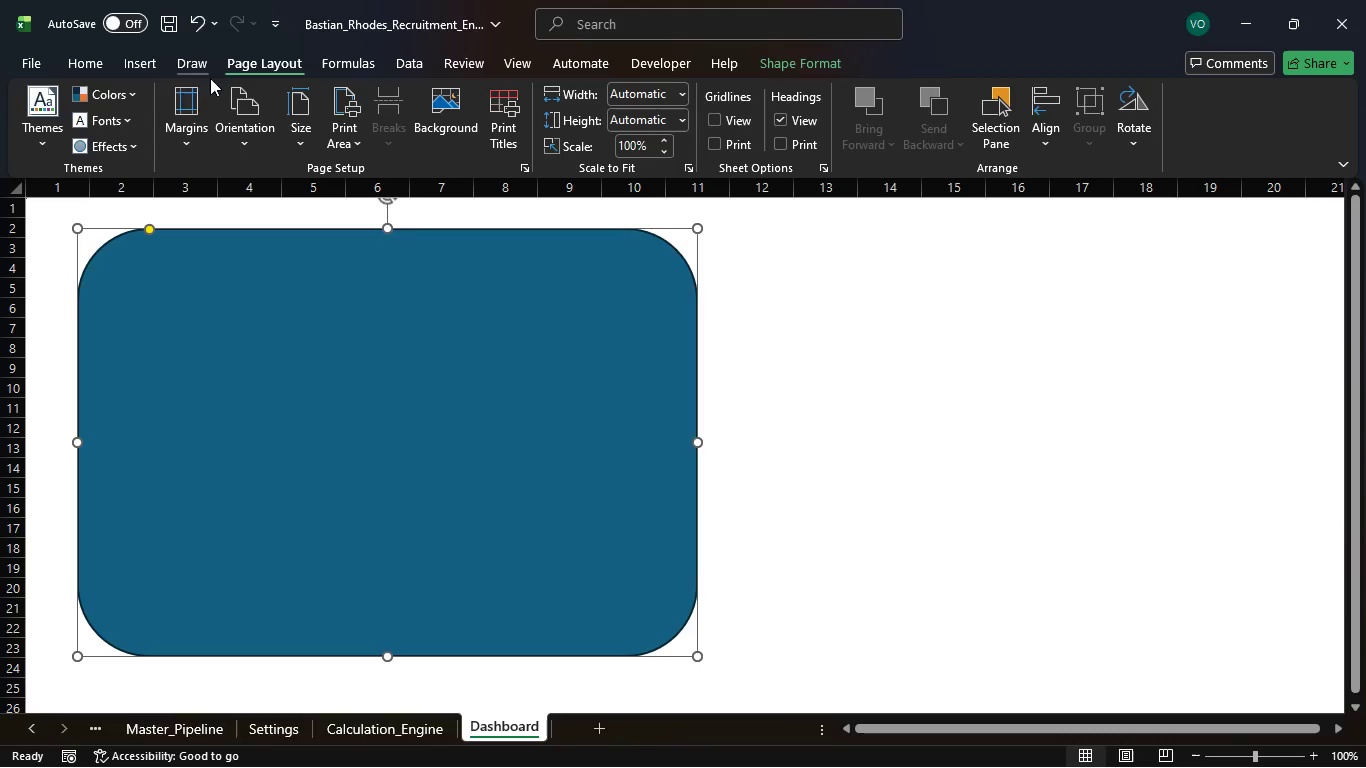 
left_click([139, 95])
 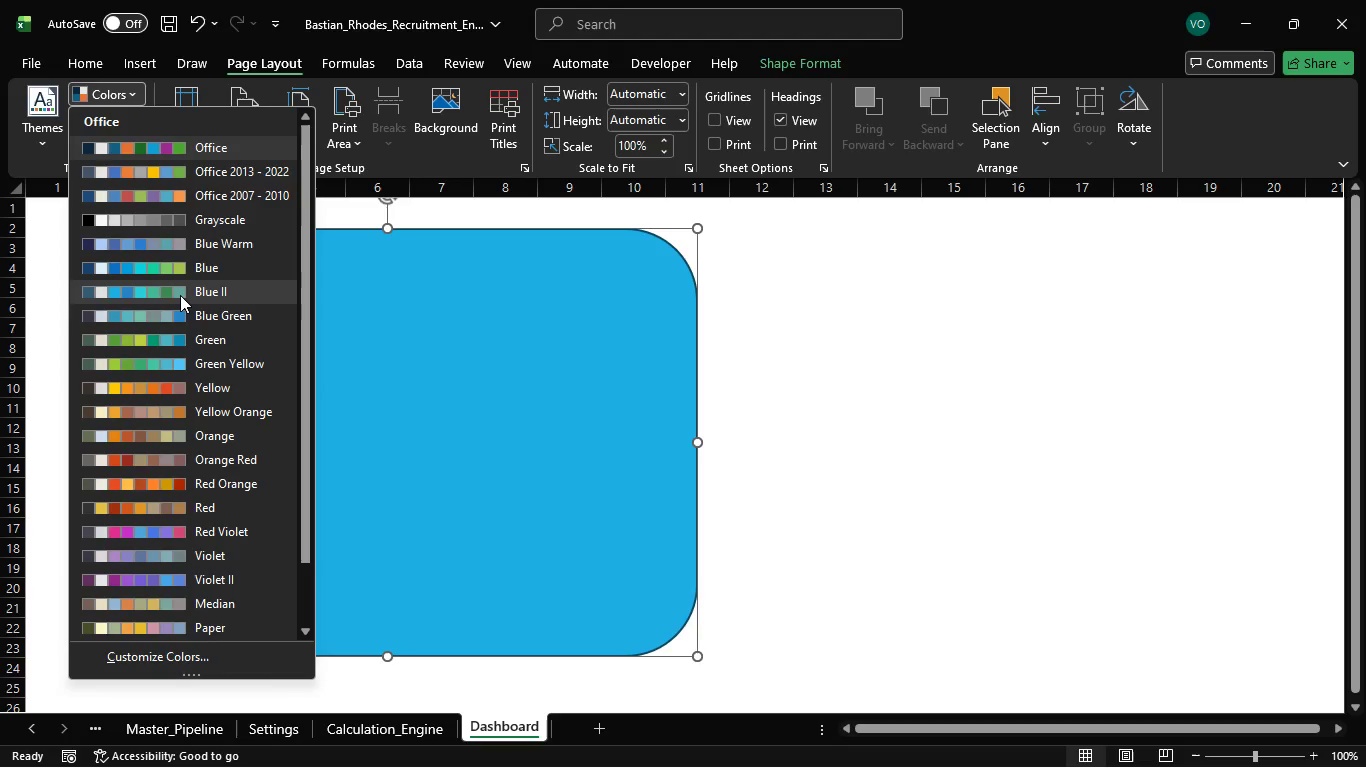 
wait(6.2)
 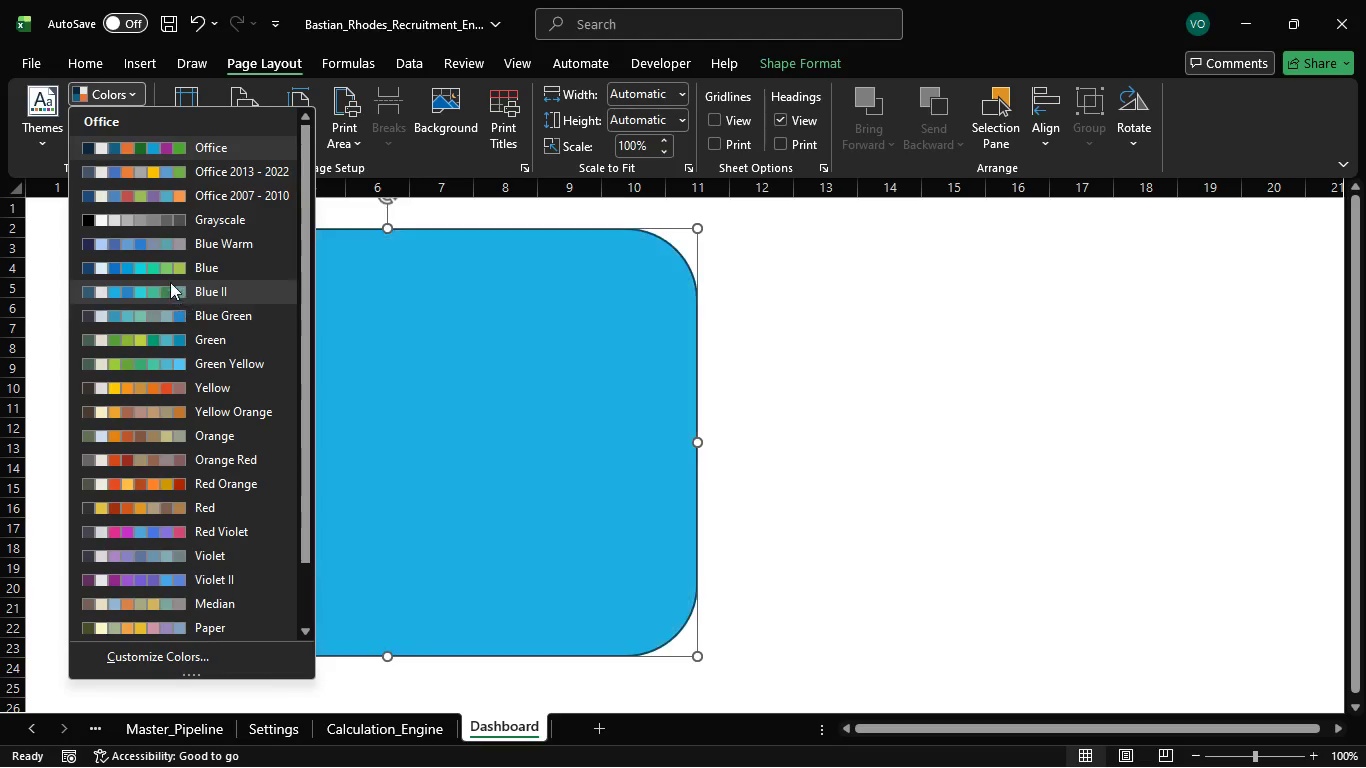 
left_click([173, 290])
 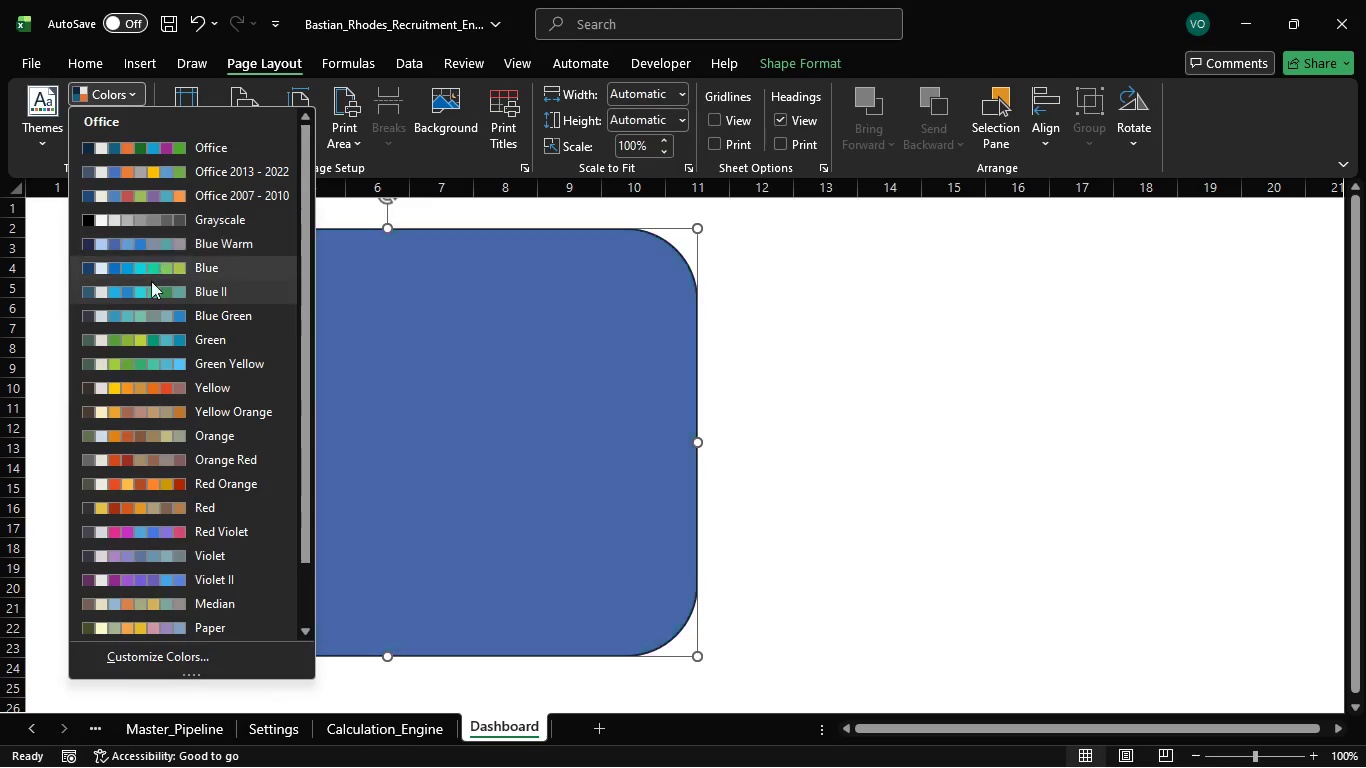 
wait(7.88)
 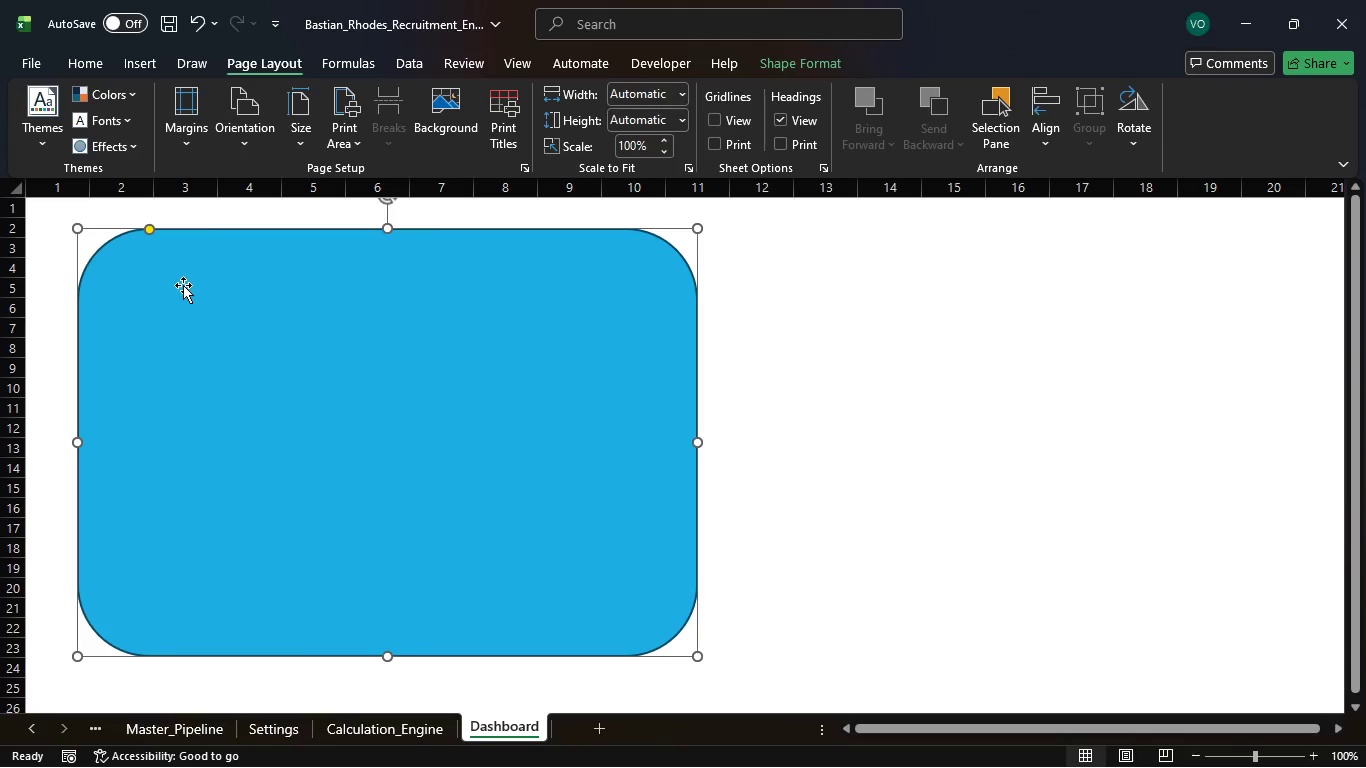 
scroll: coordinate [146, 499], scroll_direction: down, amount: 4.0
 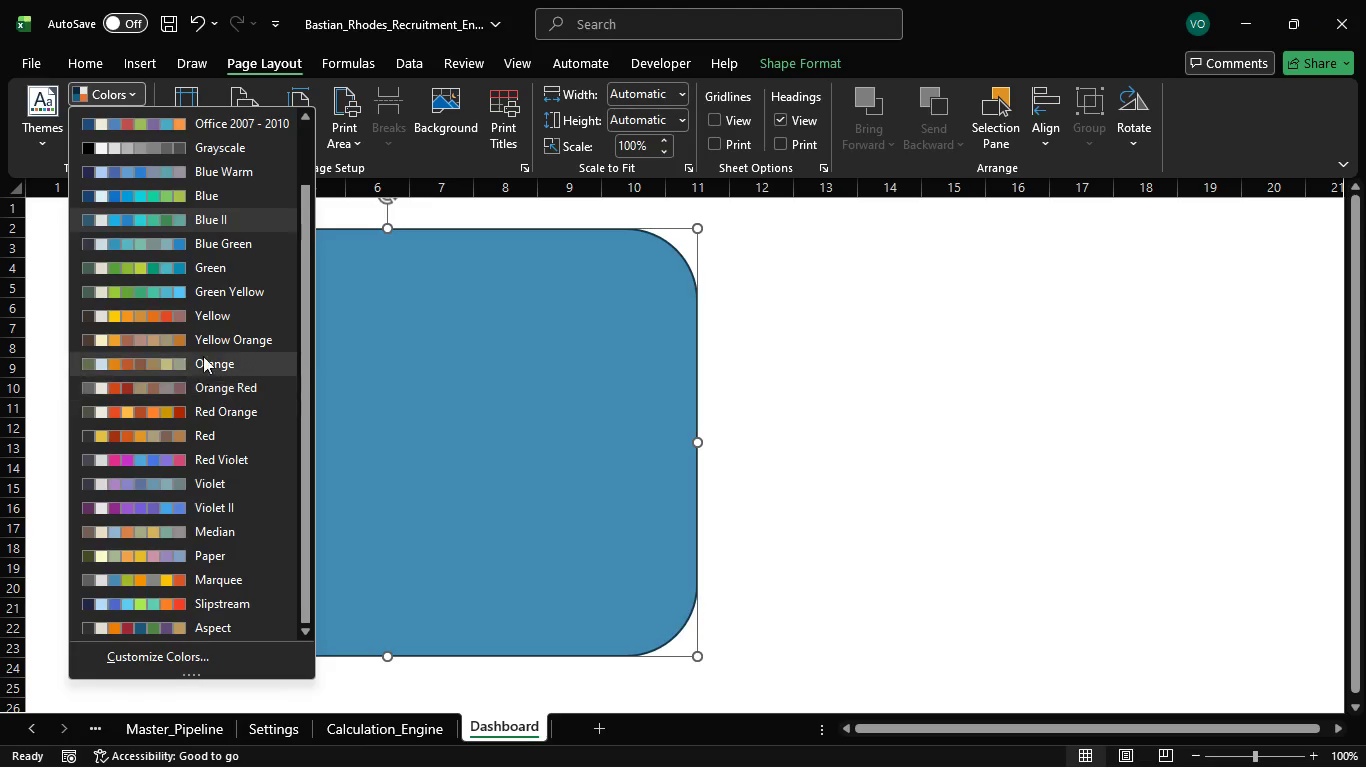 
left_click([232, 219])
 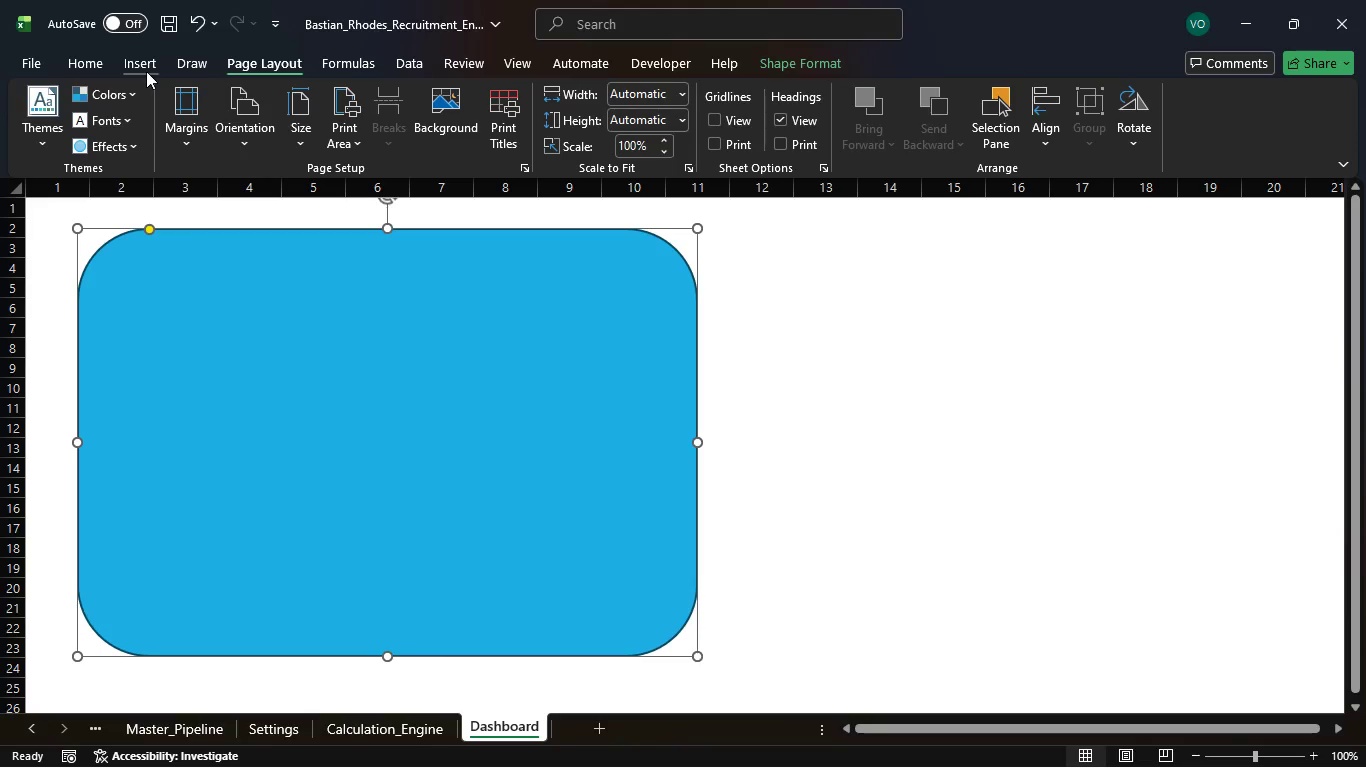 
wait(31.92)
 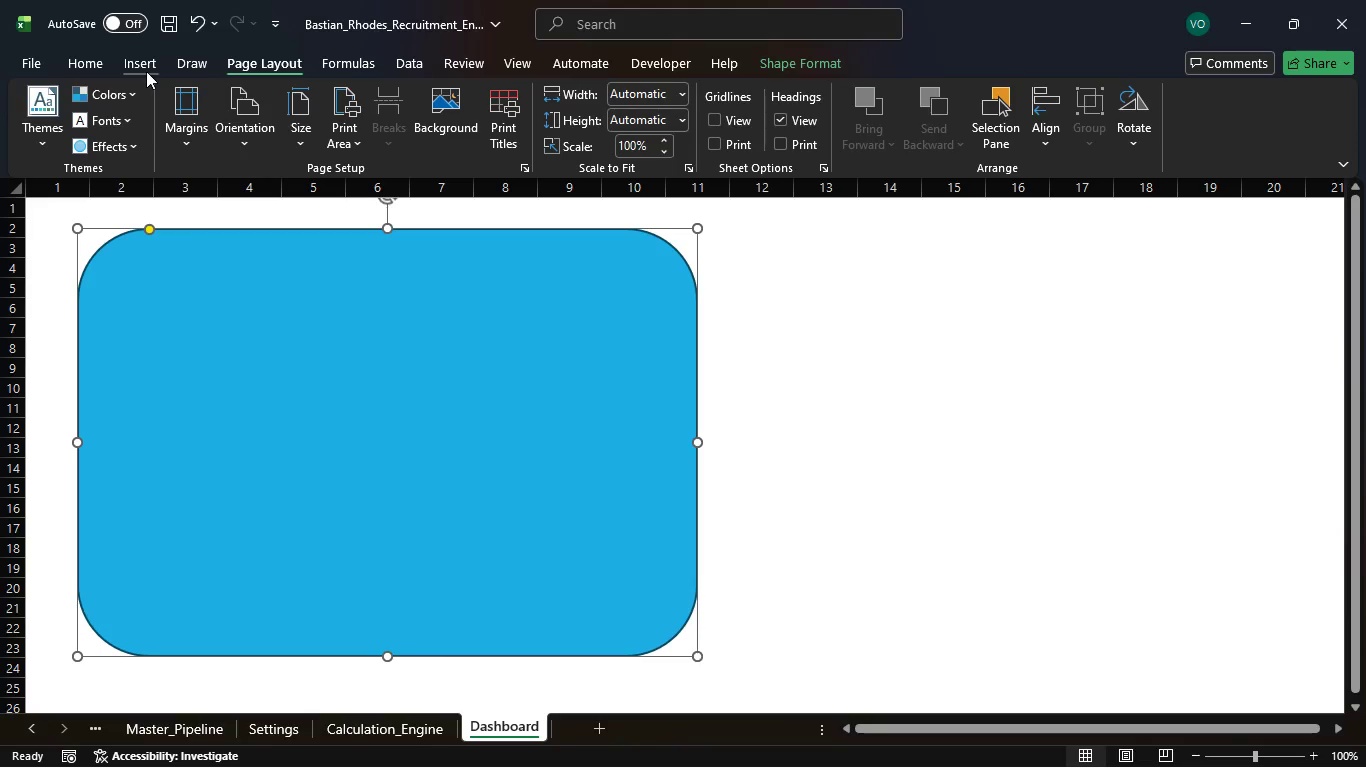 
left_click([146, 71])
 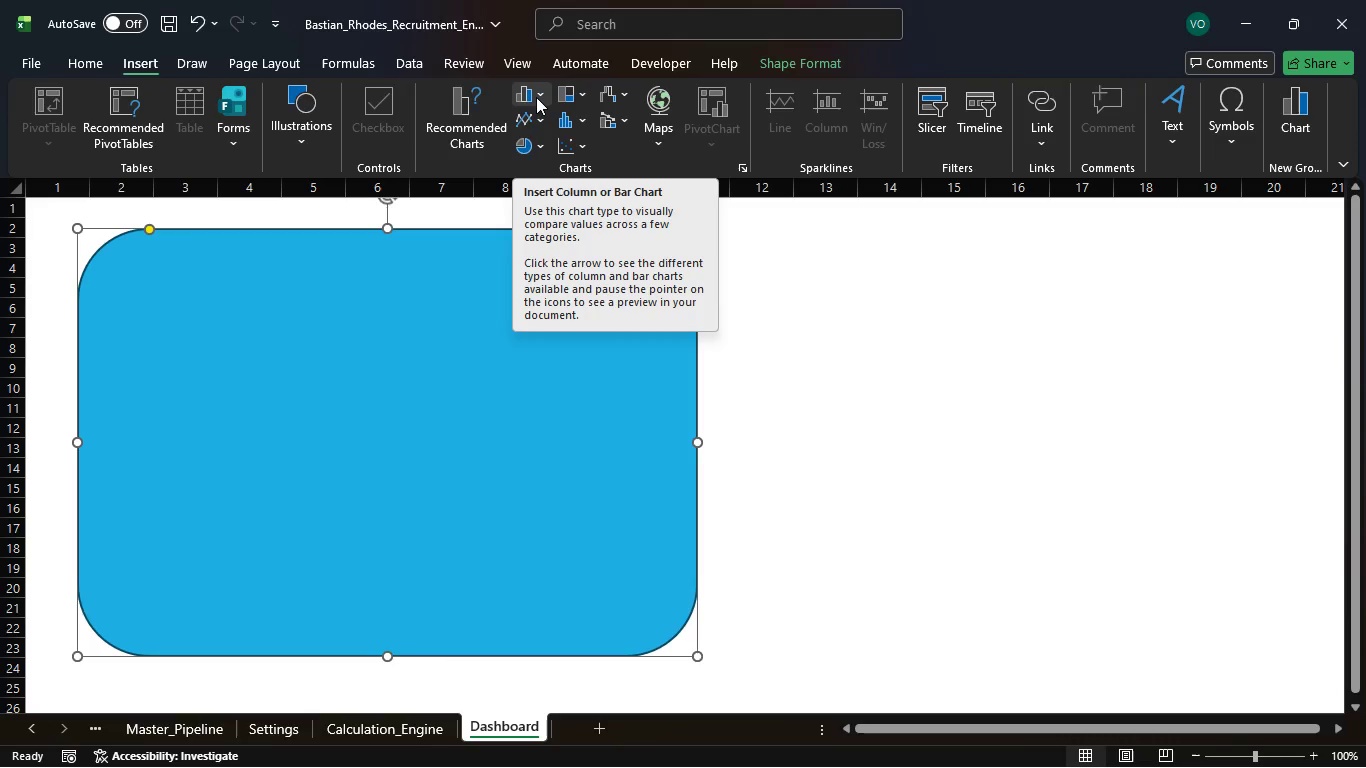 
wait(7.31)
 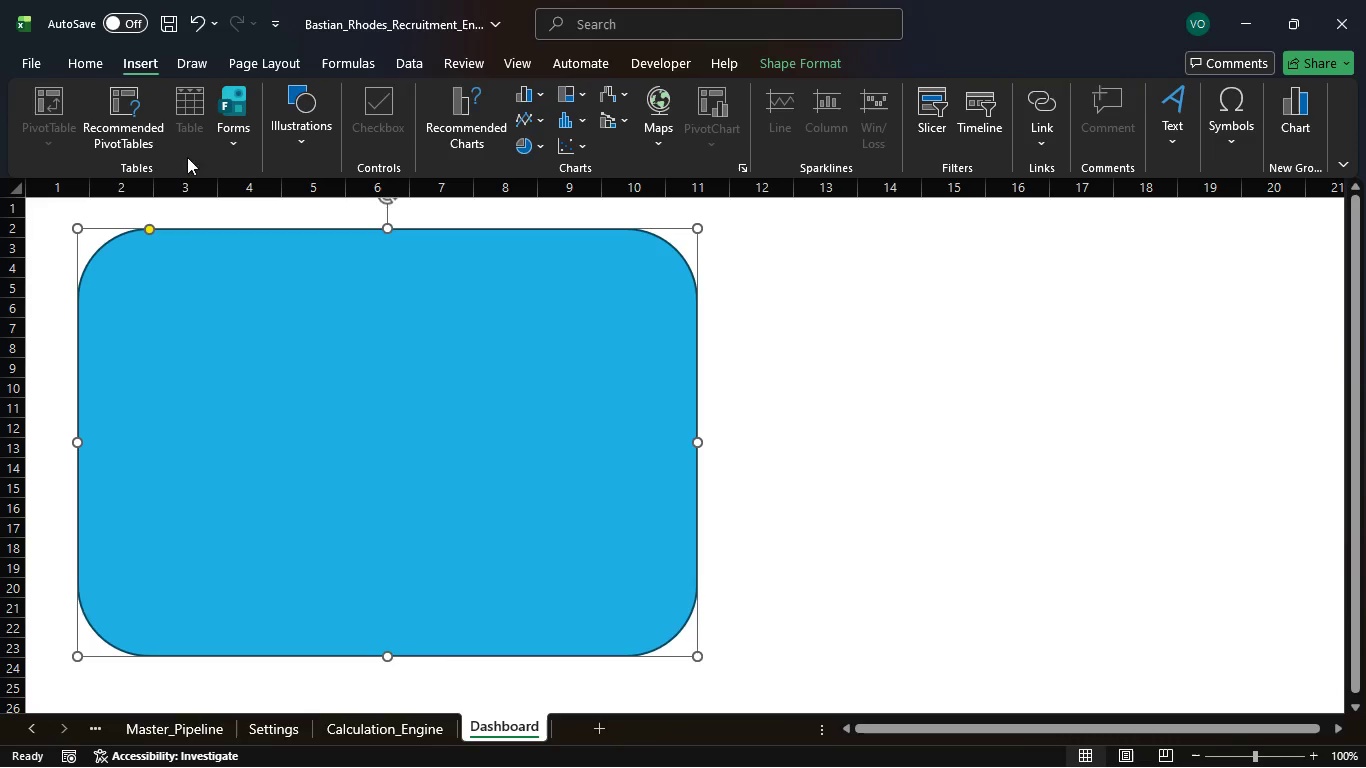 
left_click([539, 98])
 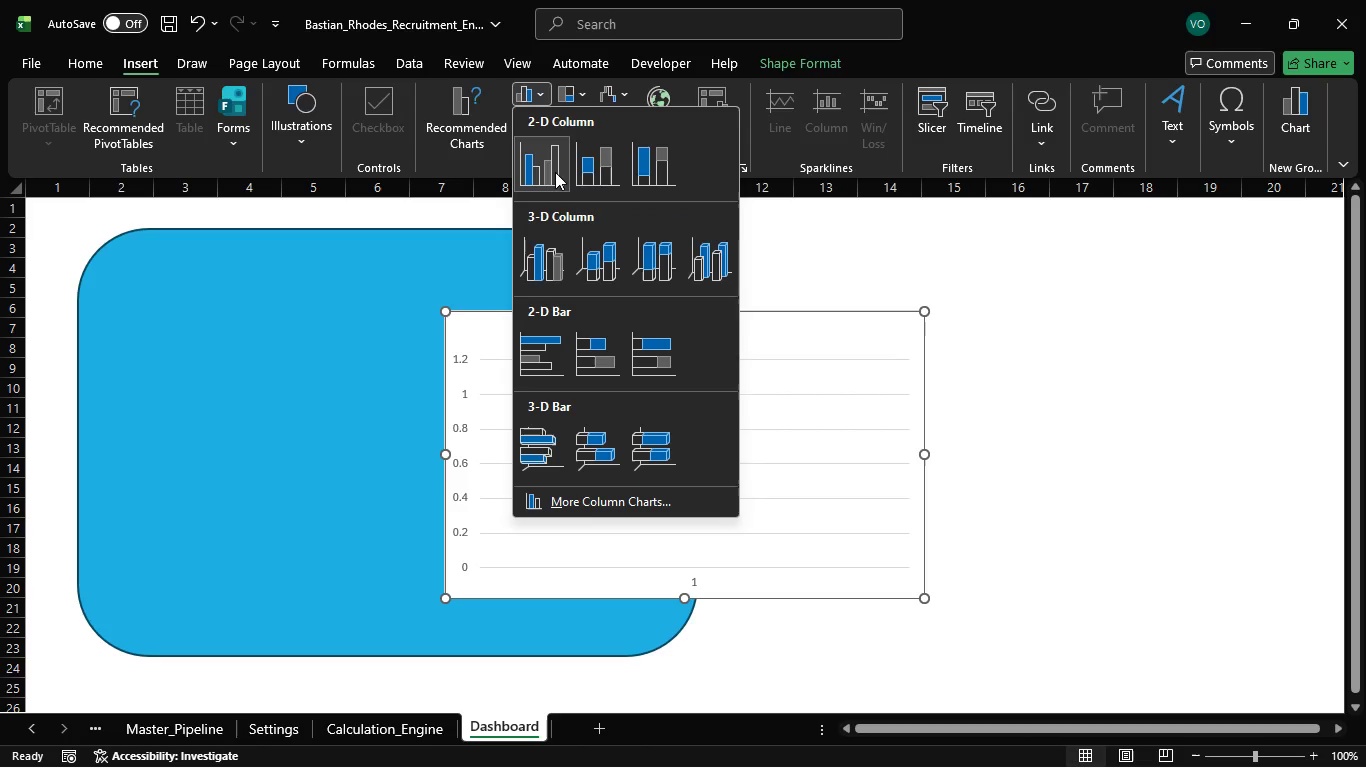 
wait(5.59)
 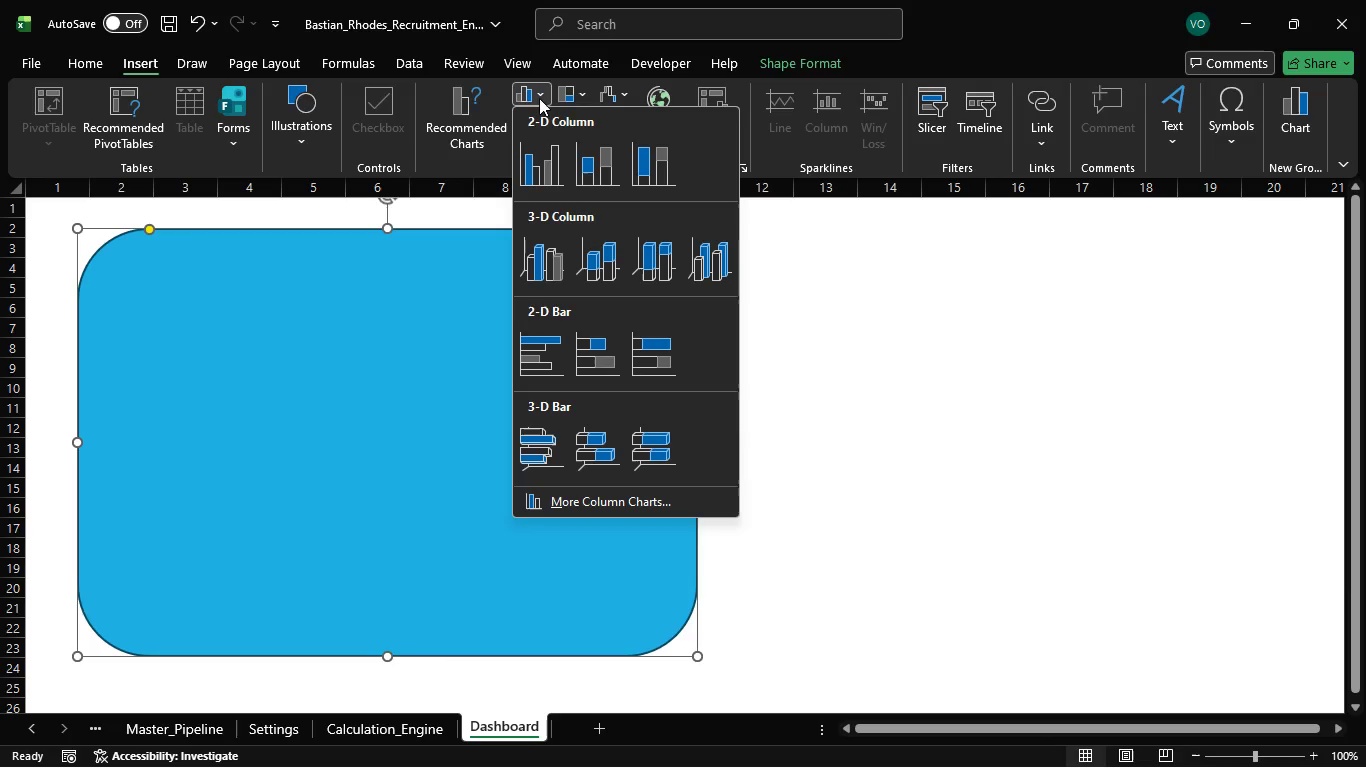 
mouse_move([612, 178])
 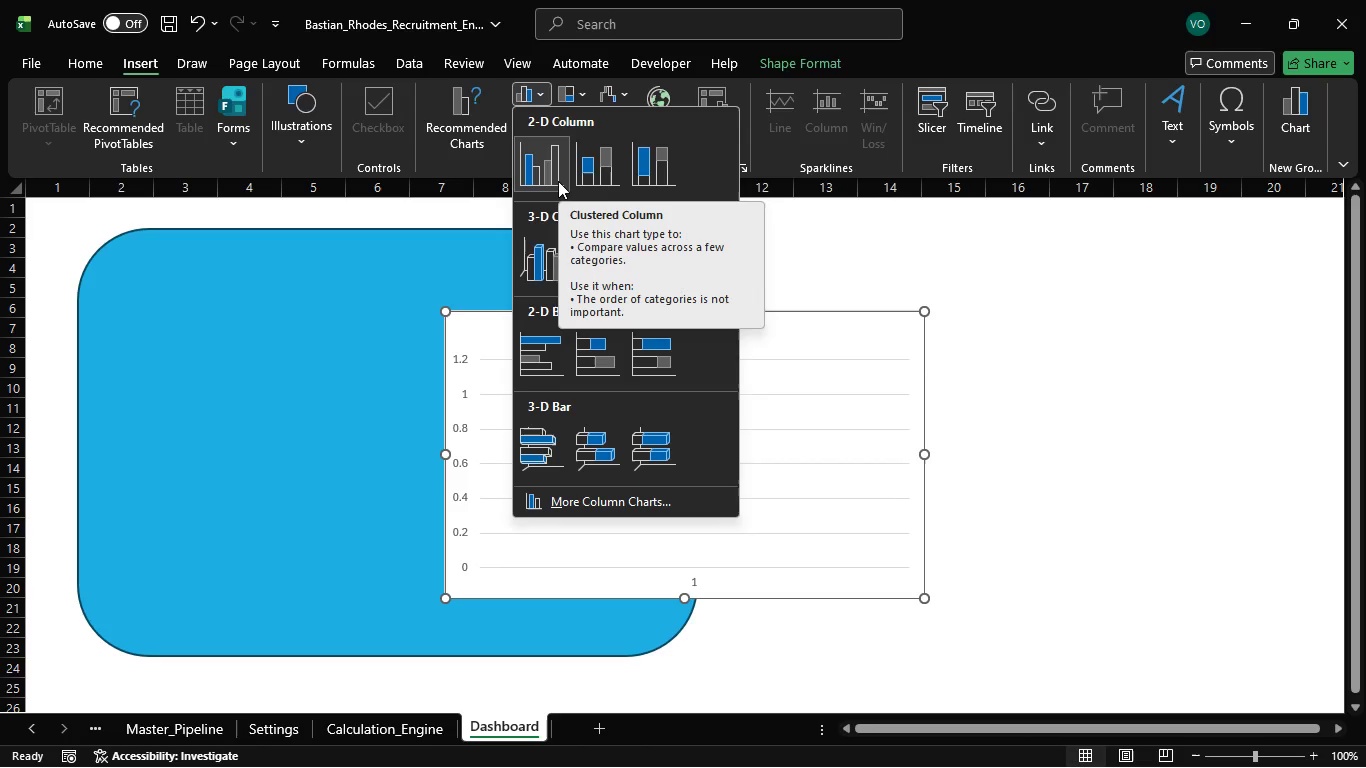 
double_click([558, 181])
 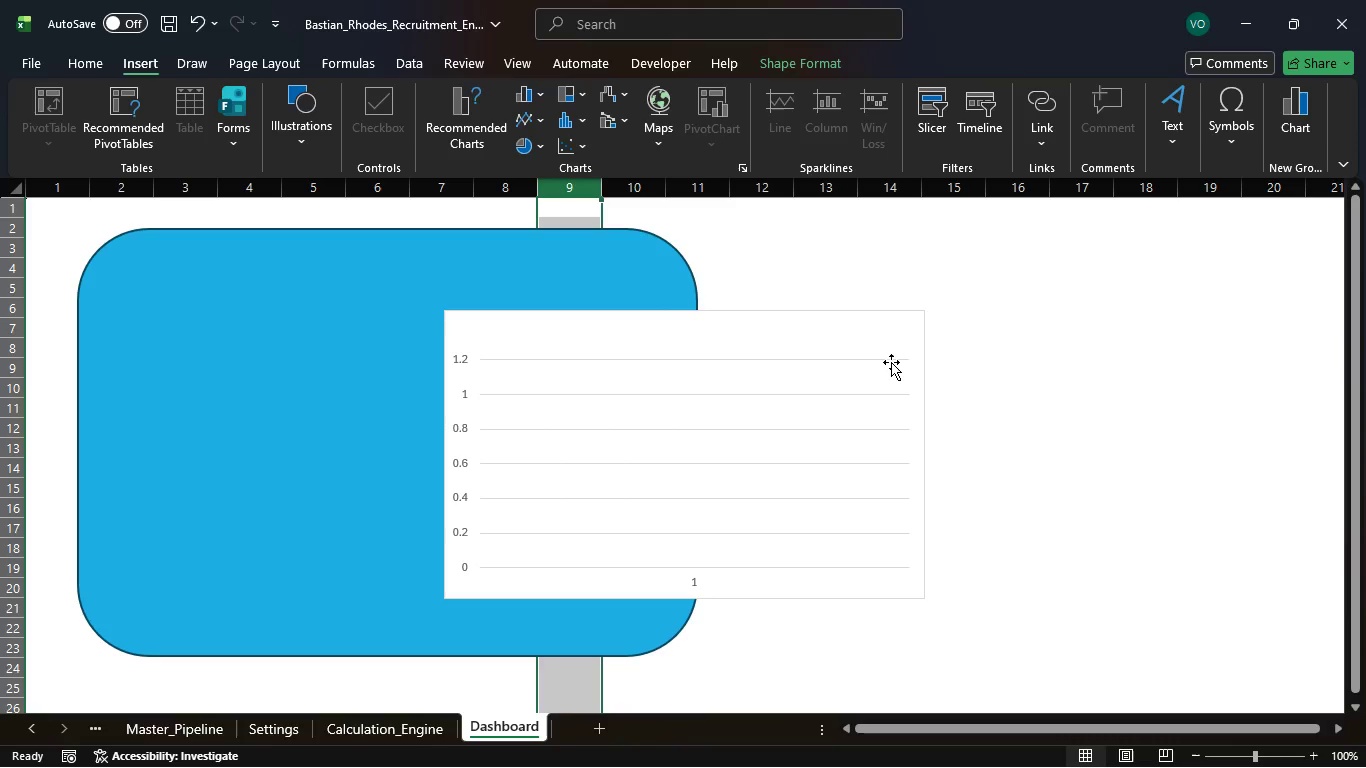 
left_click([891, 362])
 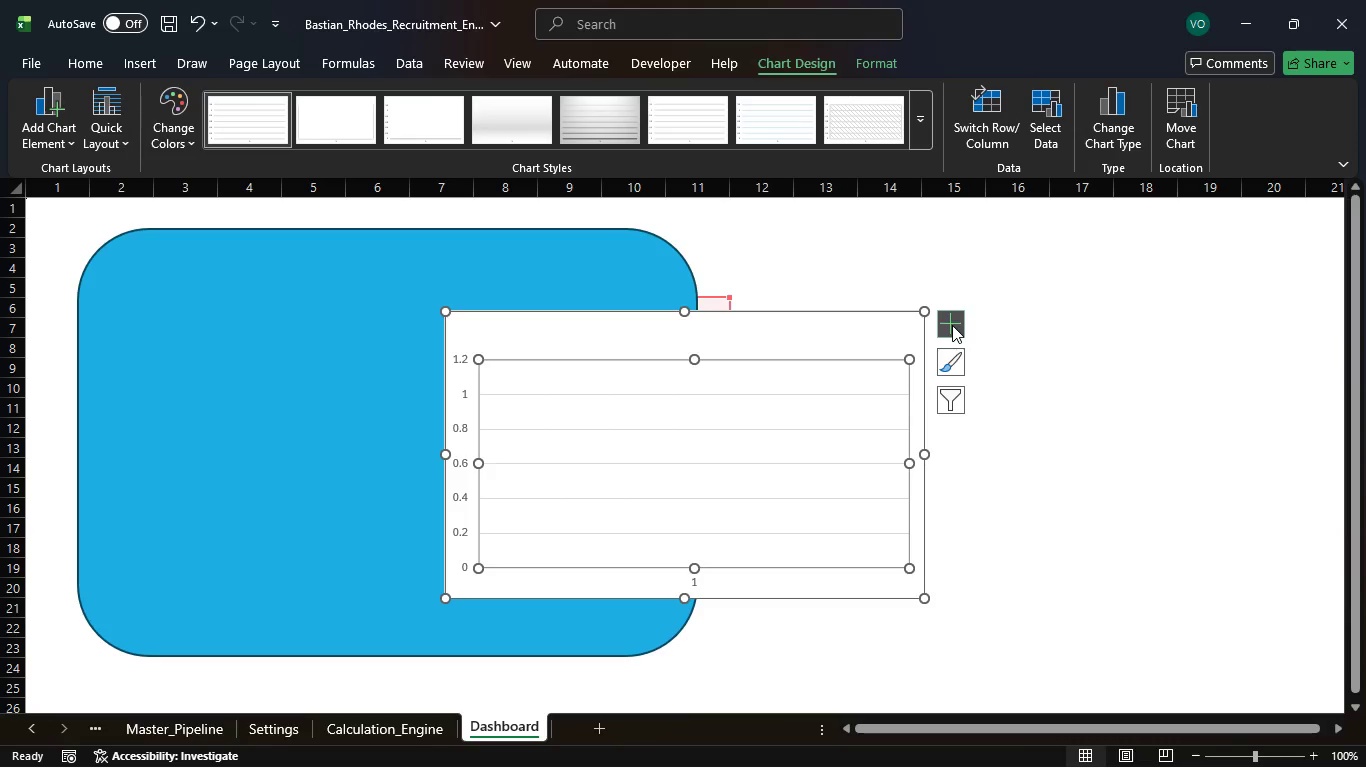 
double_click([952, 325])
 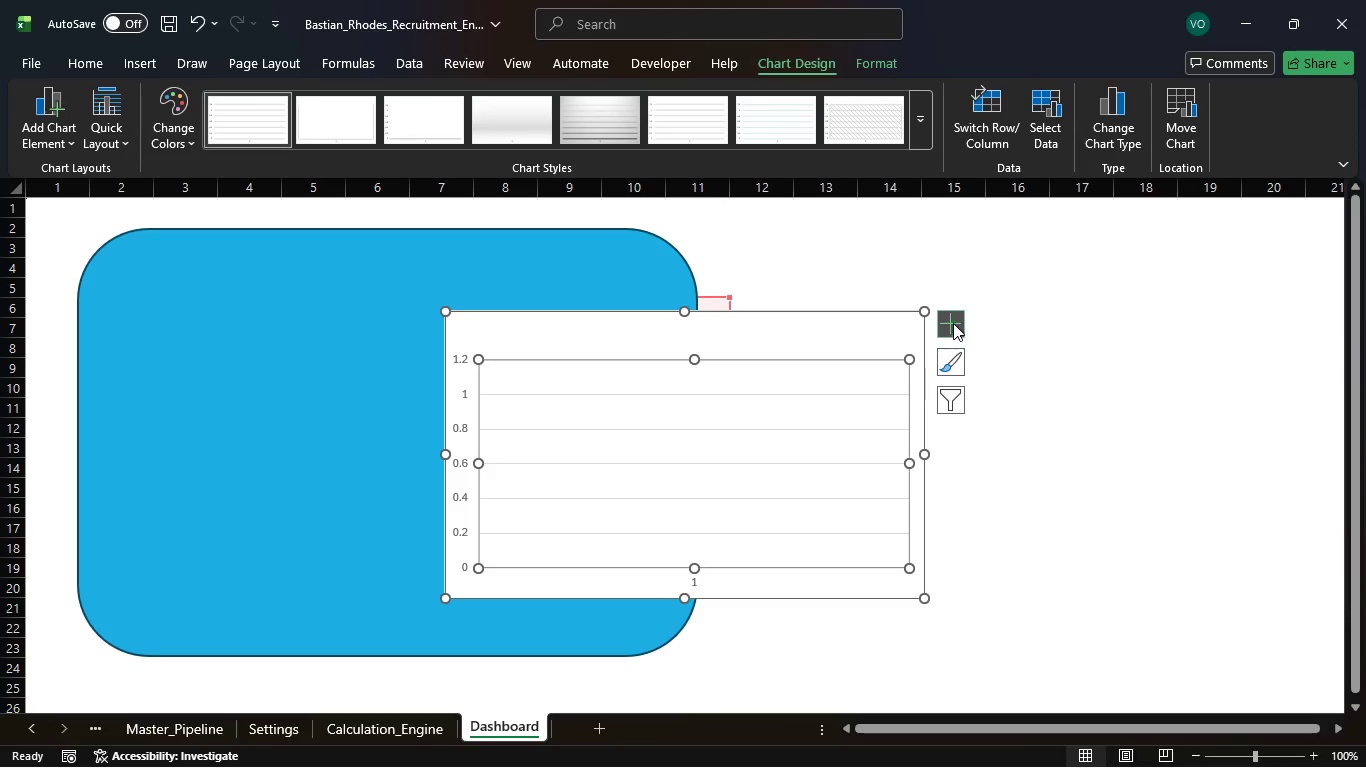 
mouse_move([976, 329])
 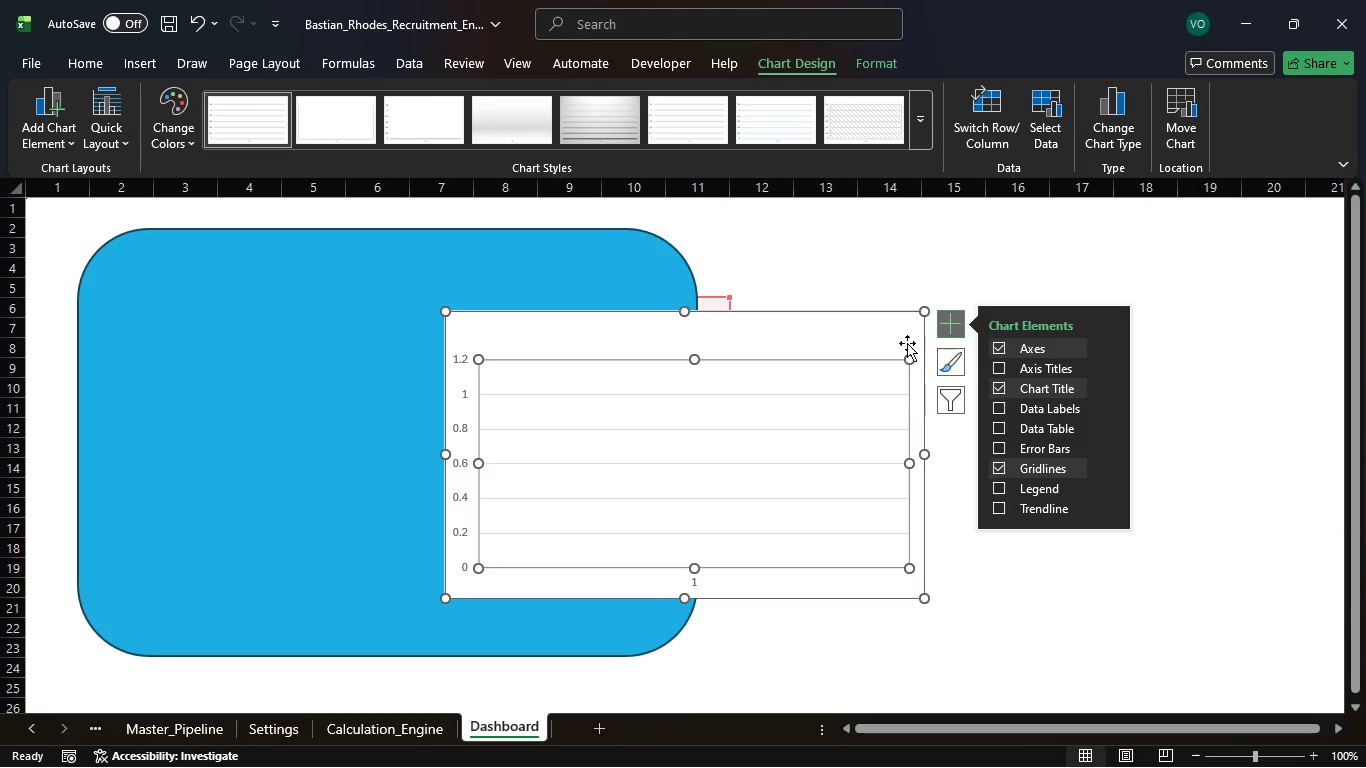 
double_click([879, 328])
 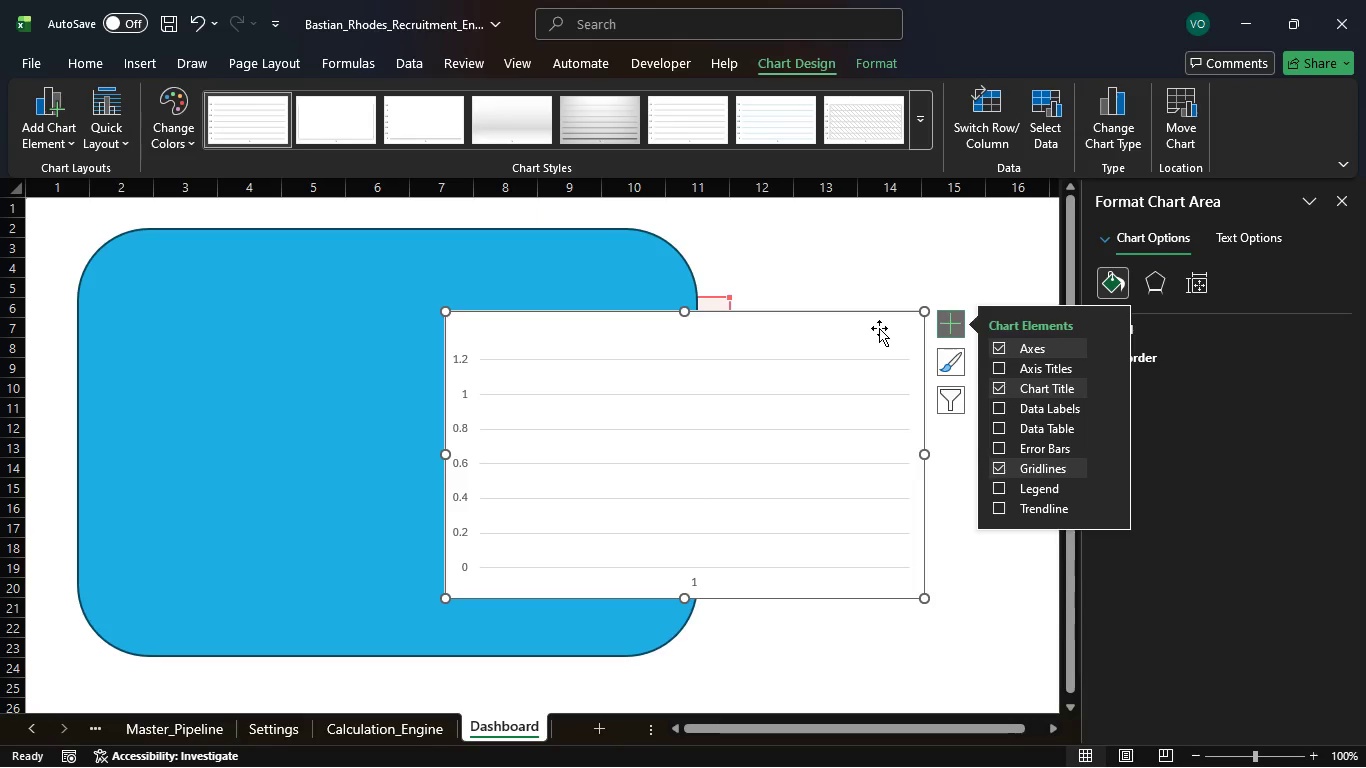 
right_click([879, 328])
 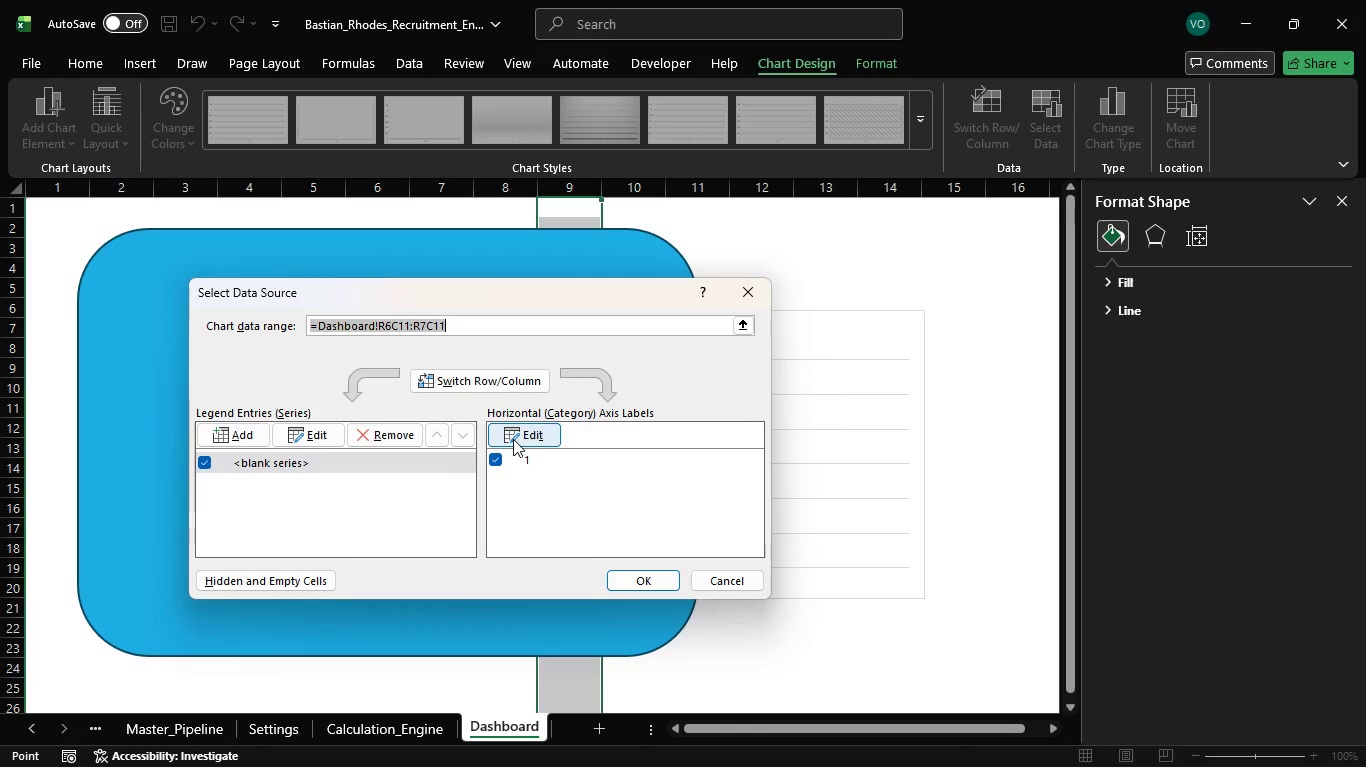 
wait(20.36)
 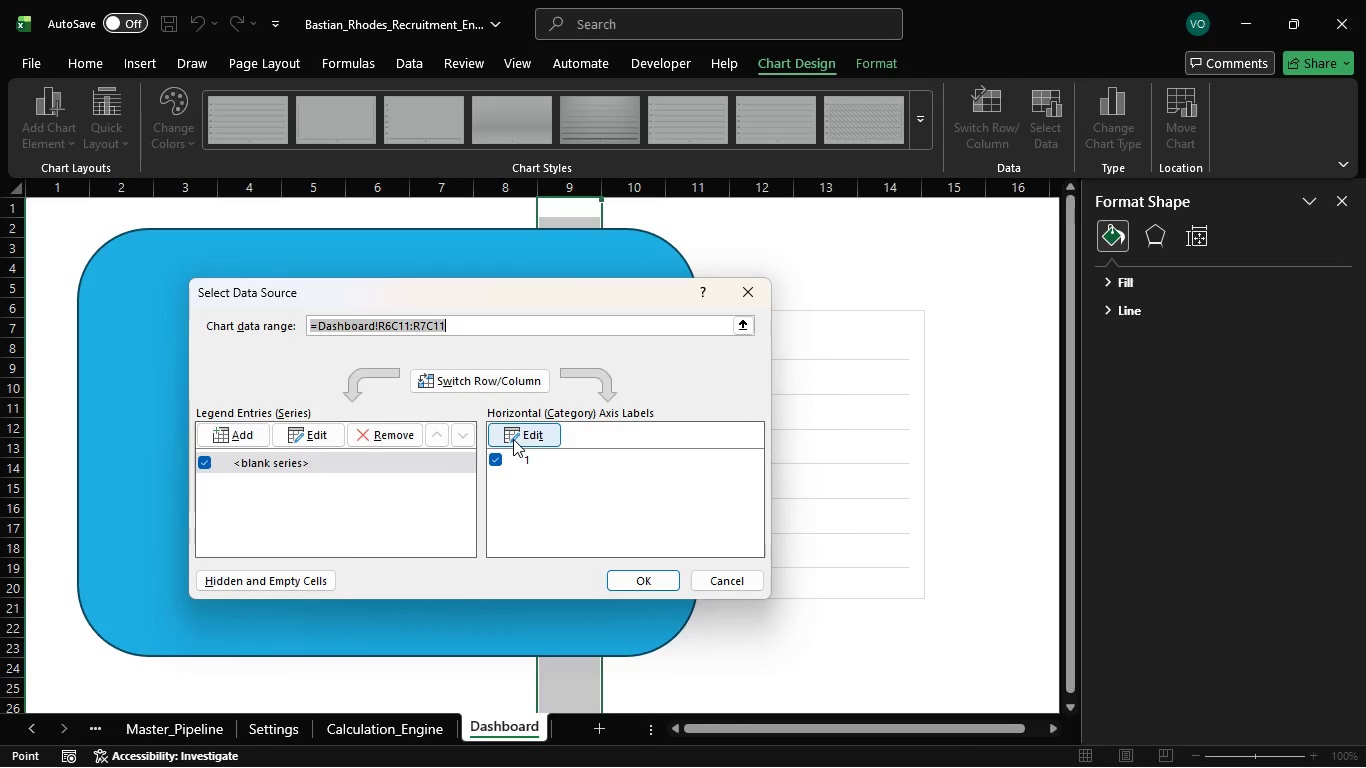 
left_click([226, 434])
 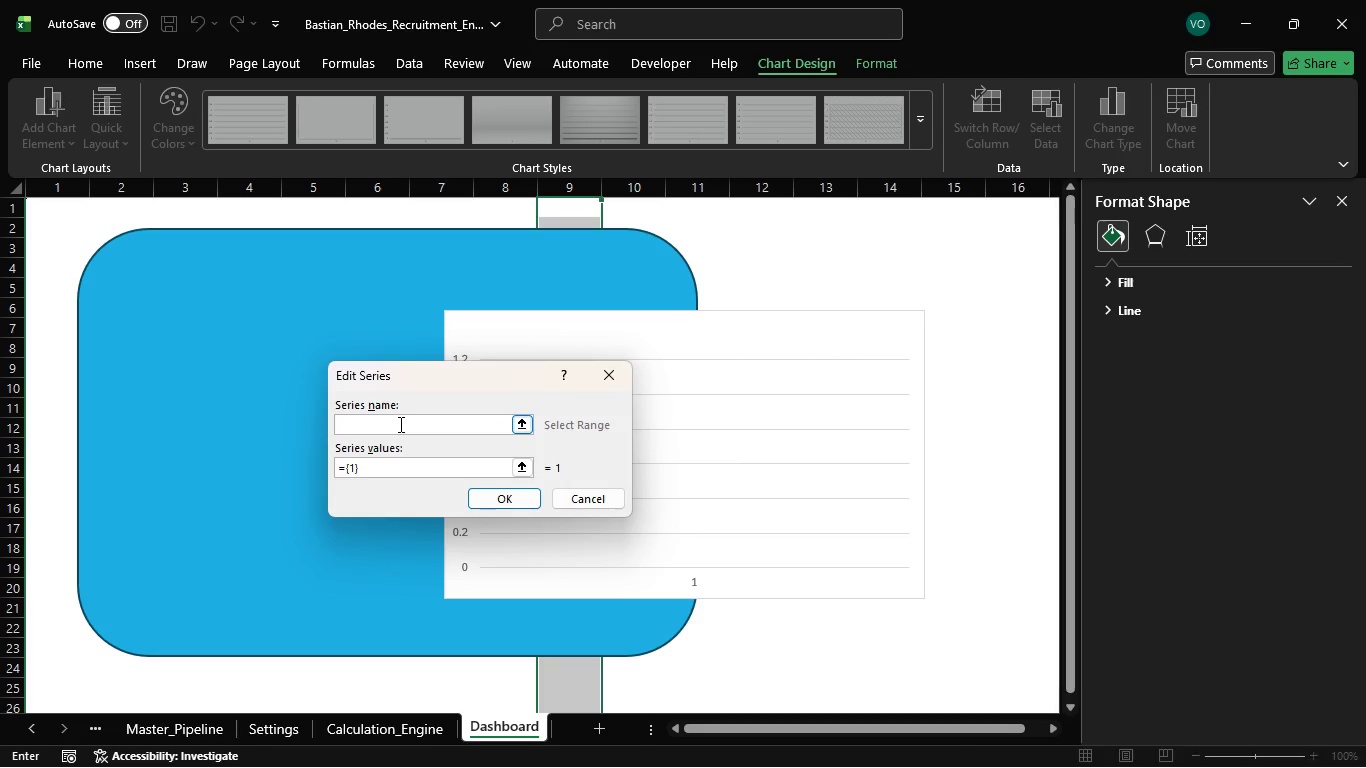 
left_click([399, 424])
 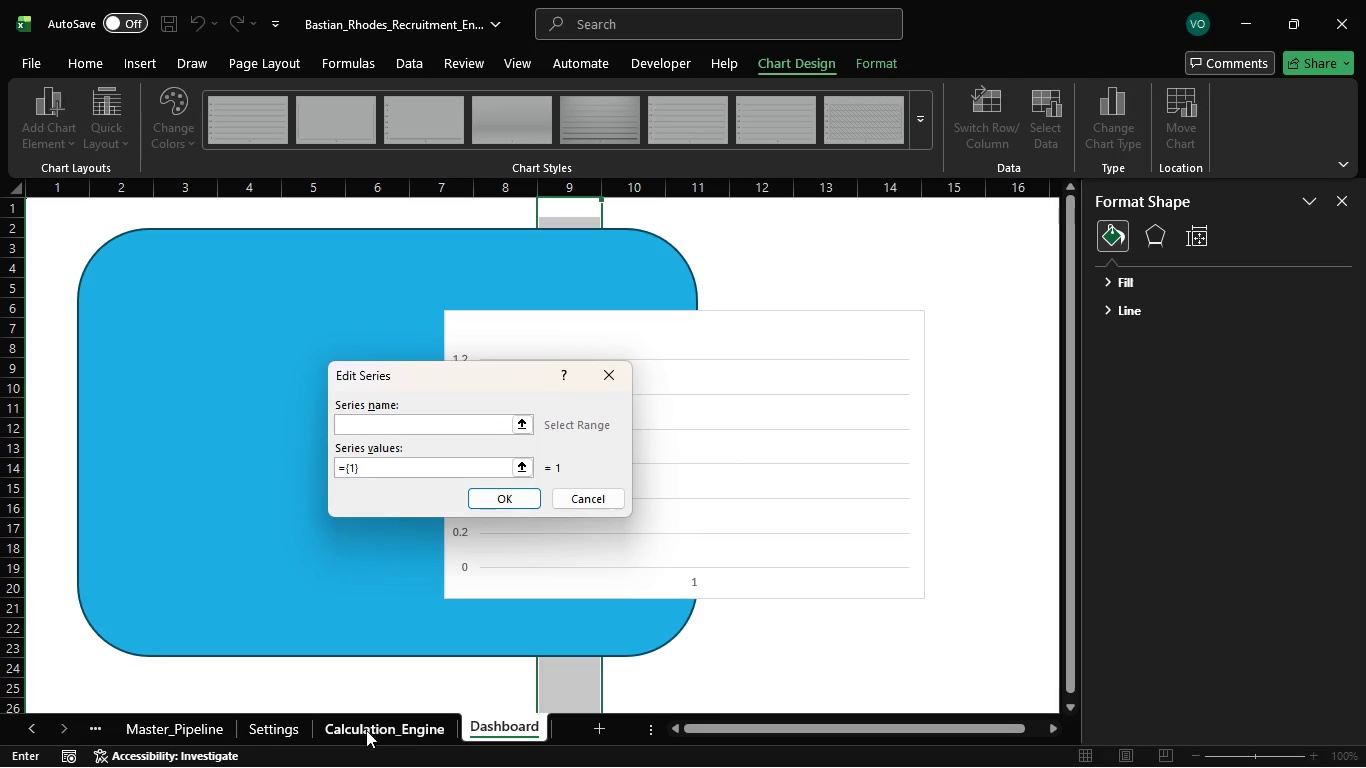 
left_click([373, 734])
 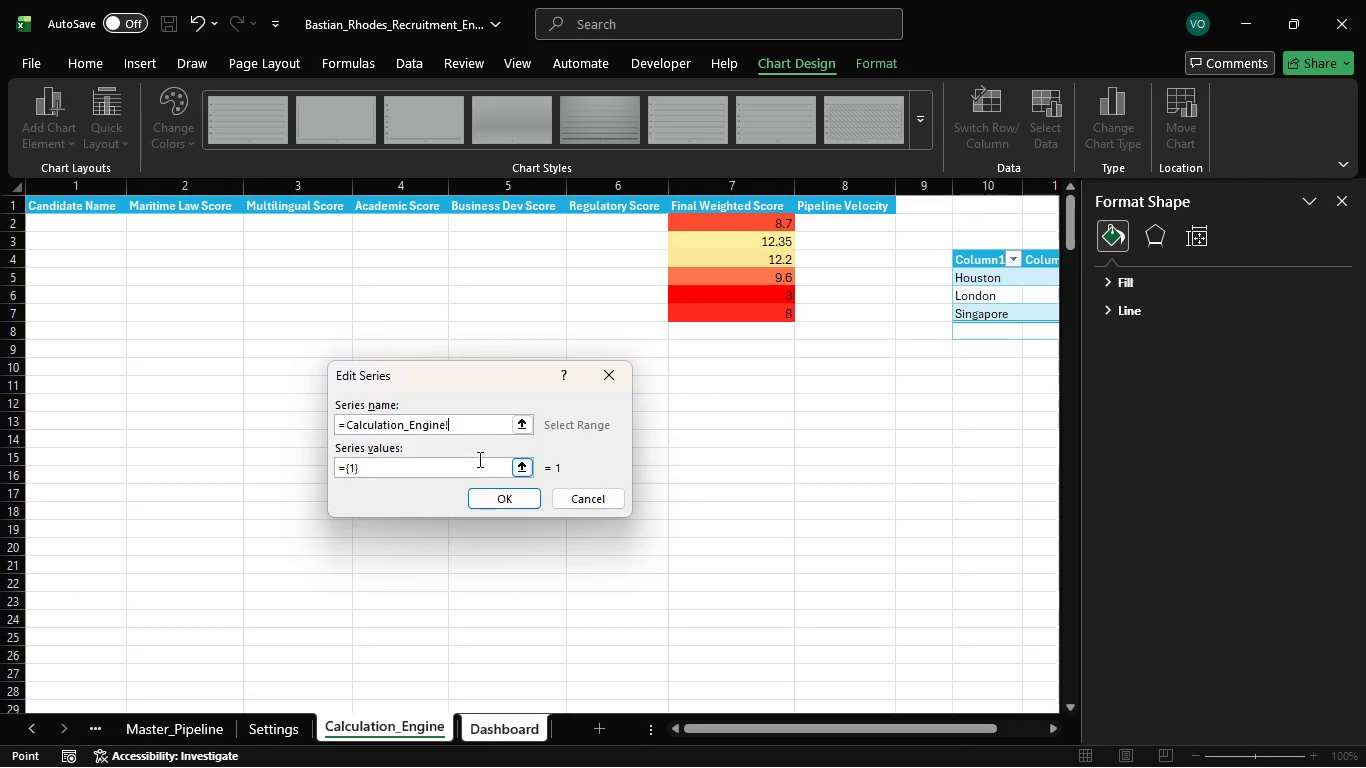 
scroll: coordinate [485, 445], scroll_direction: up, amount: 6.0
 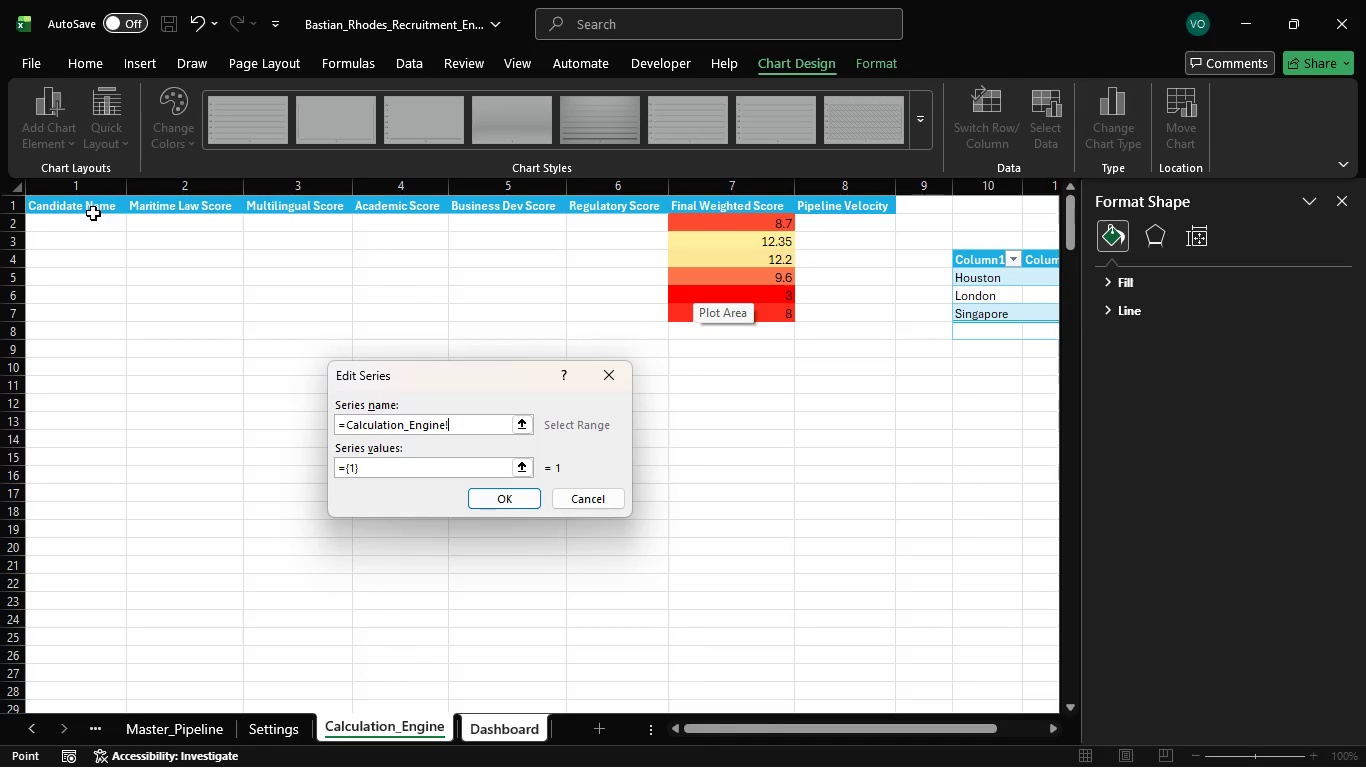 
wait(7.03)
 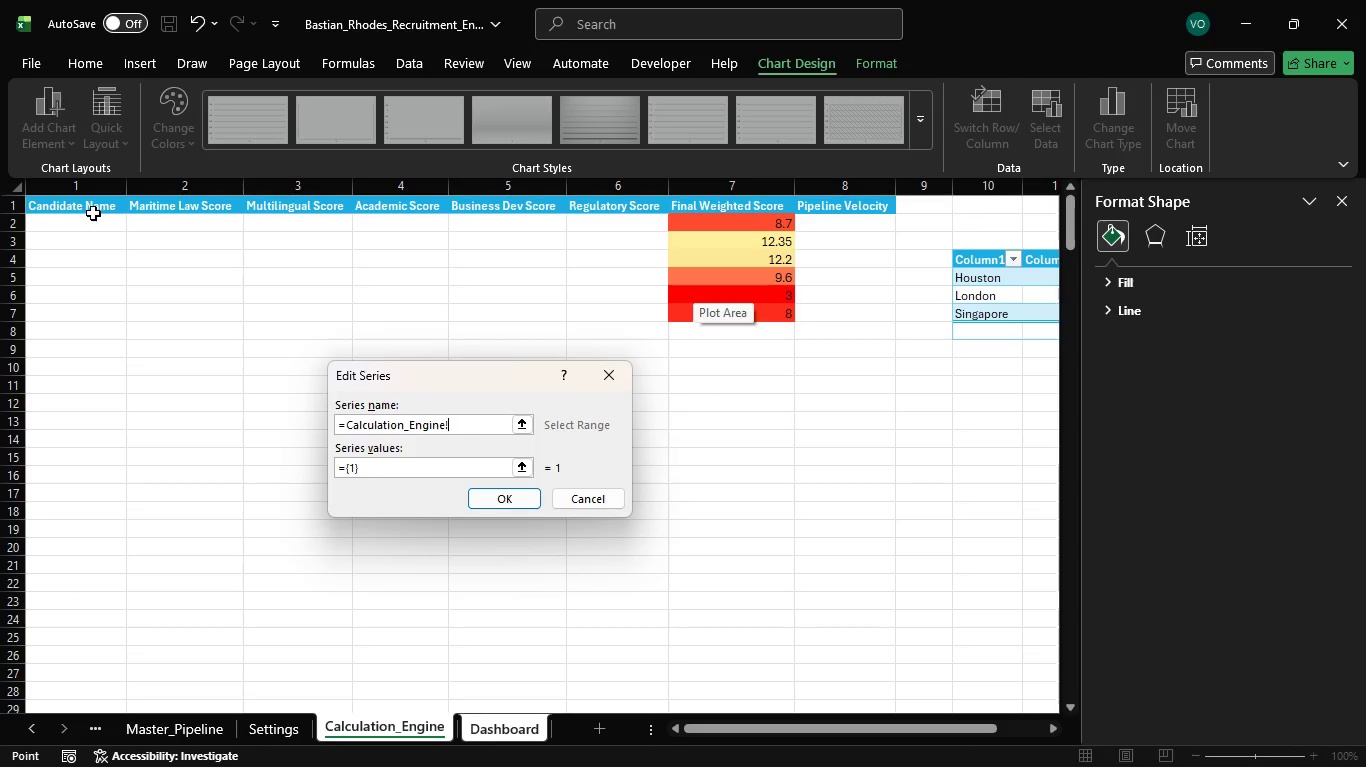 
left_click([265, 730])
 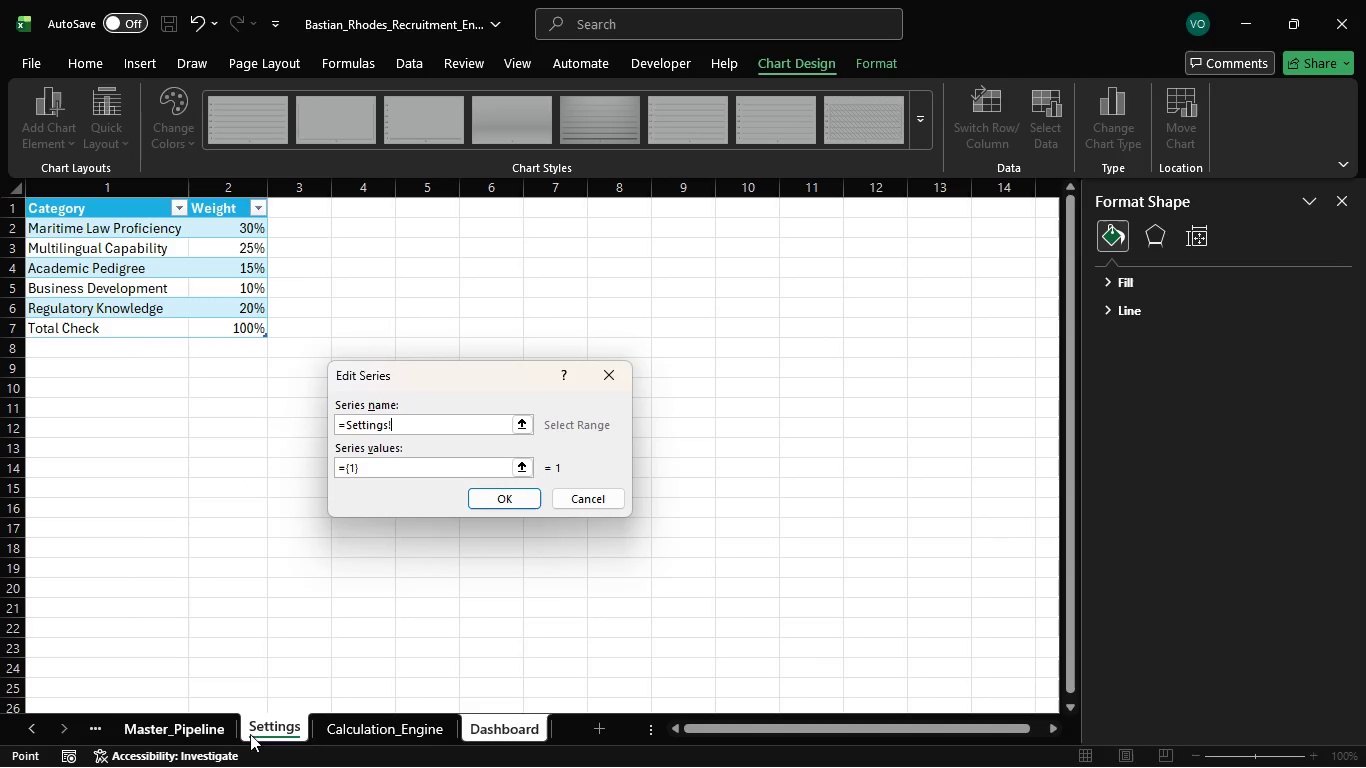 
left_click([215, 733])
 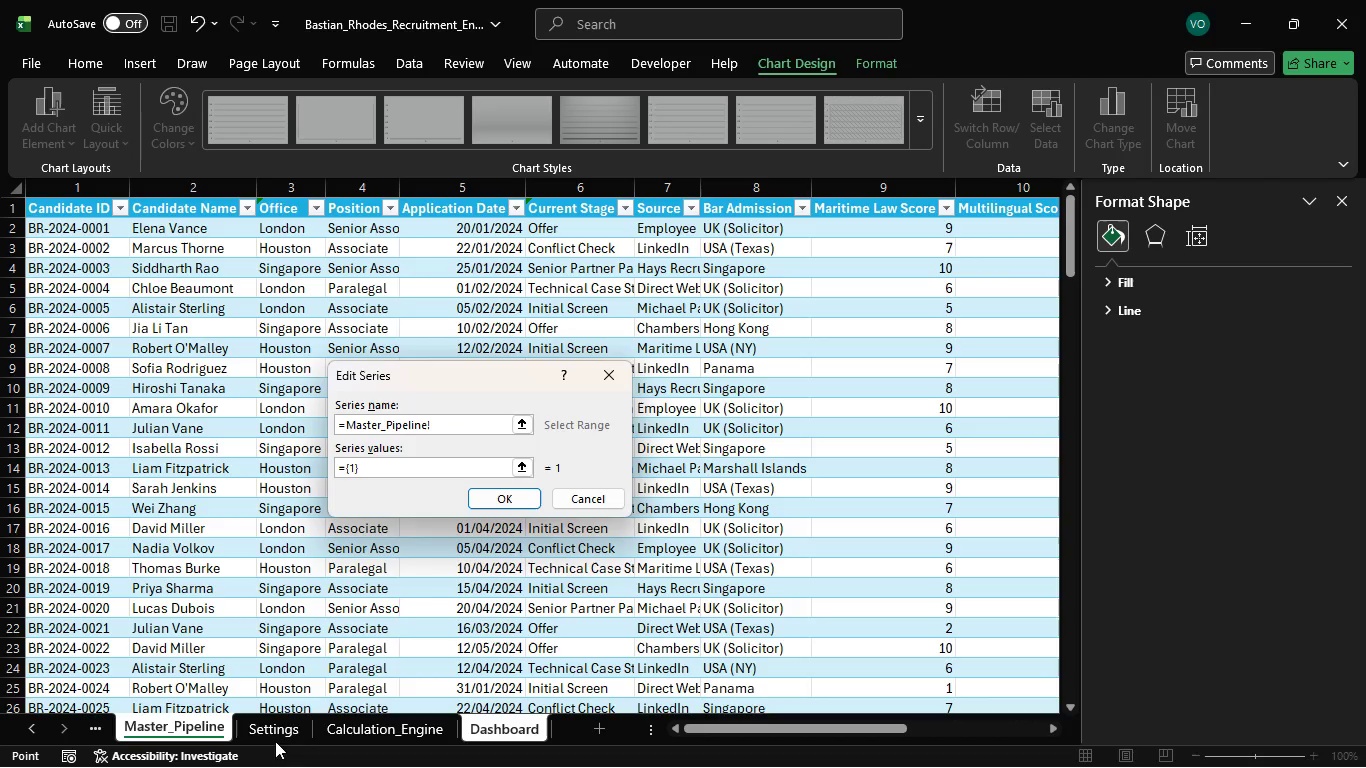 
left_click([281, 729])
 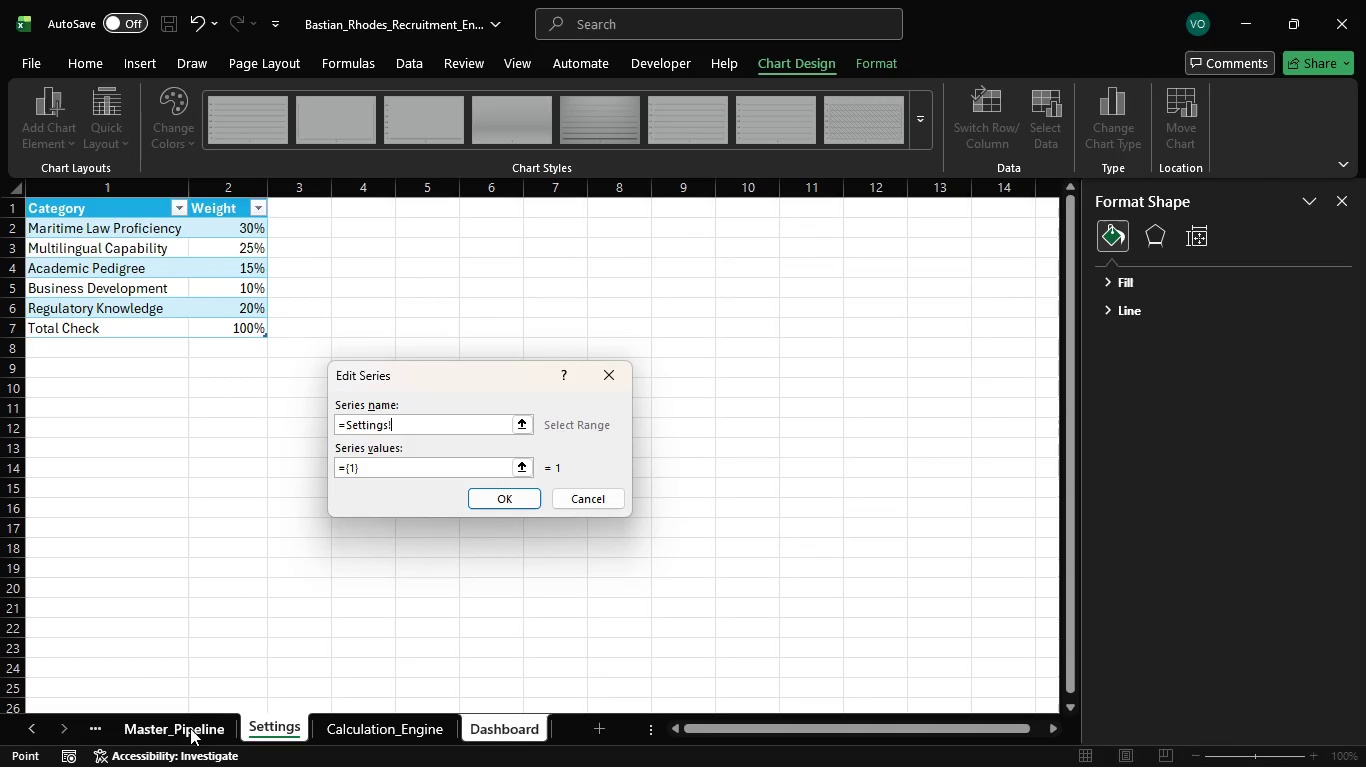 
left_click([190, 728])
 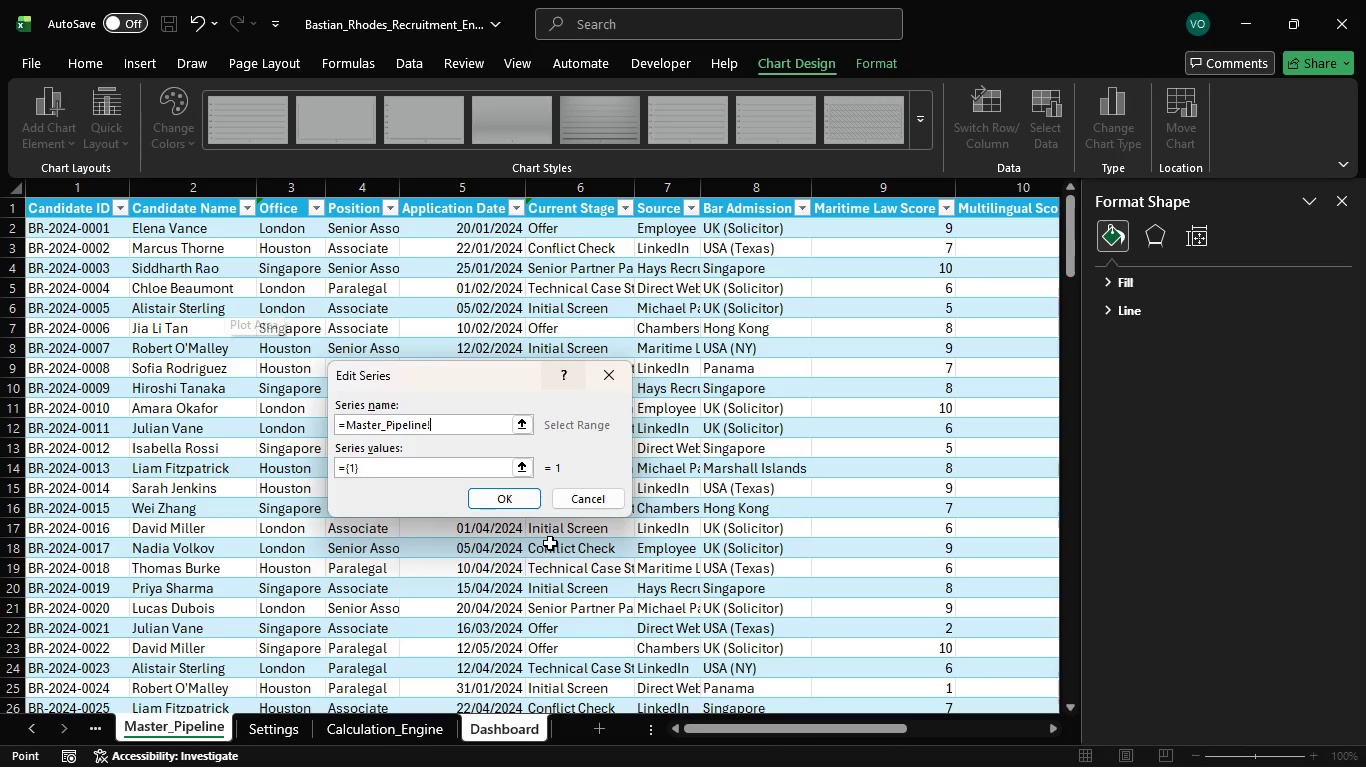 
wait(9.77)
 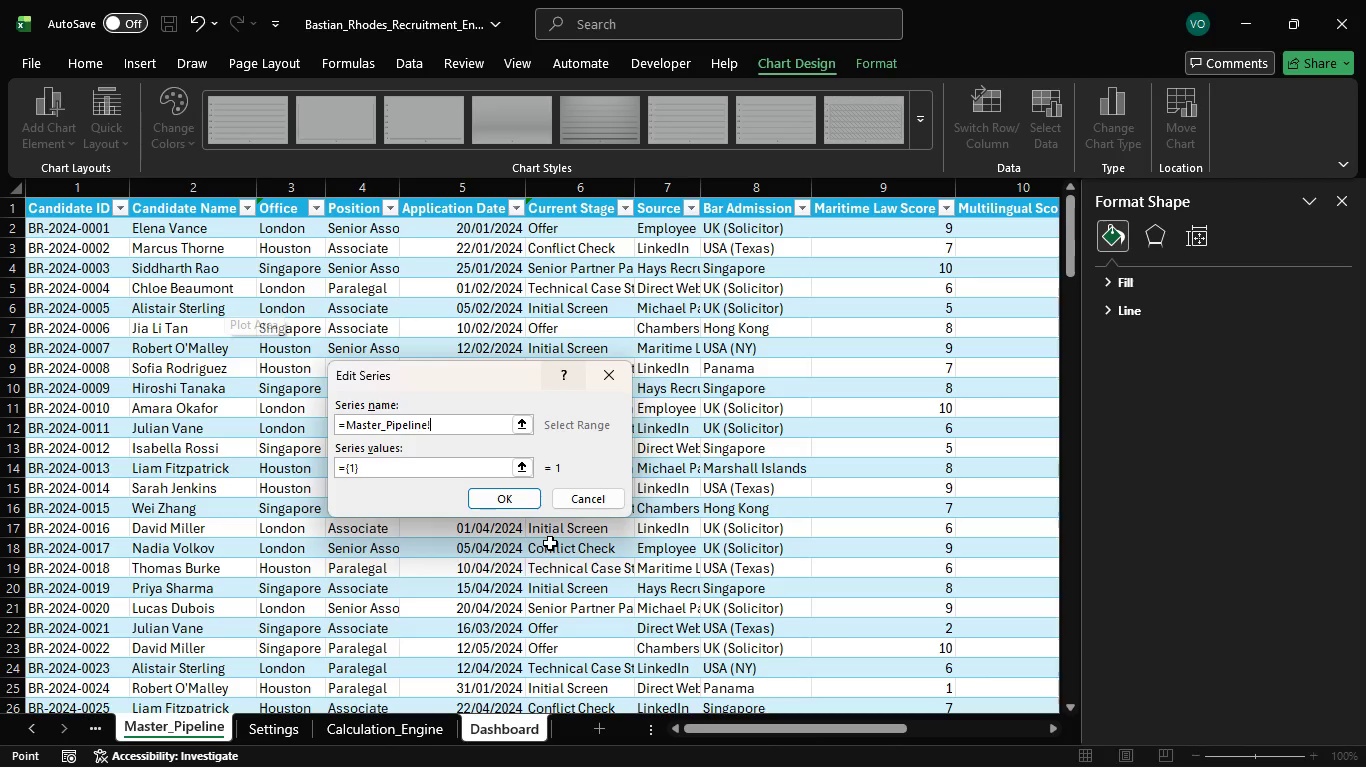 
left_click_drag(start_coordinate=[756, 730], to_coordinate=[766, 729])
 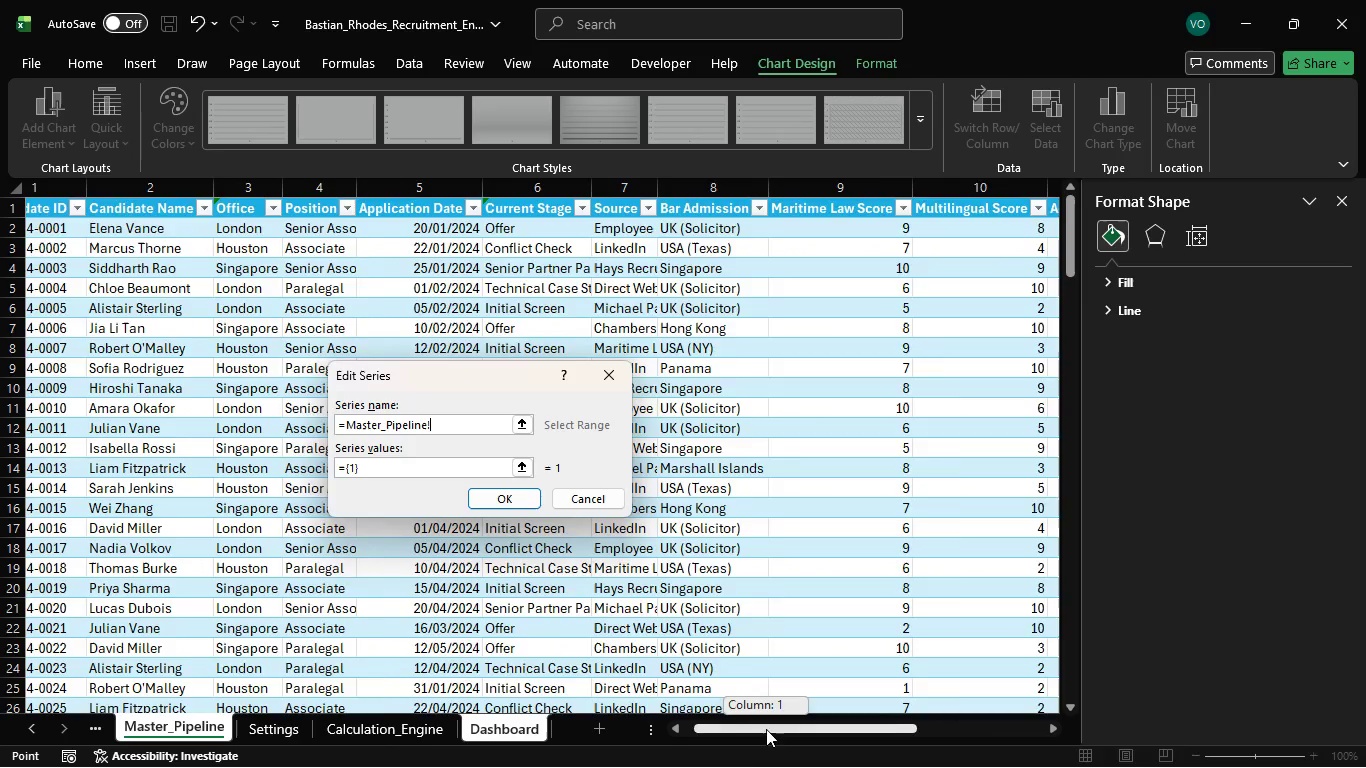 
left_click_drag(start_coordinate=[766, 729], to_coordinate=[647, 727])
 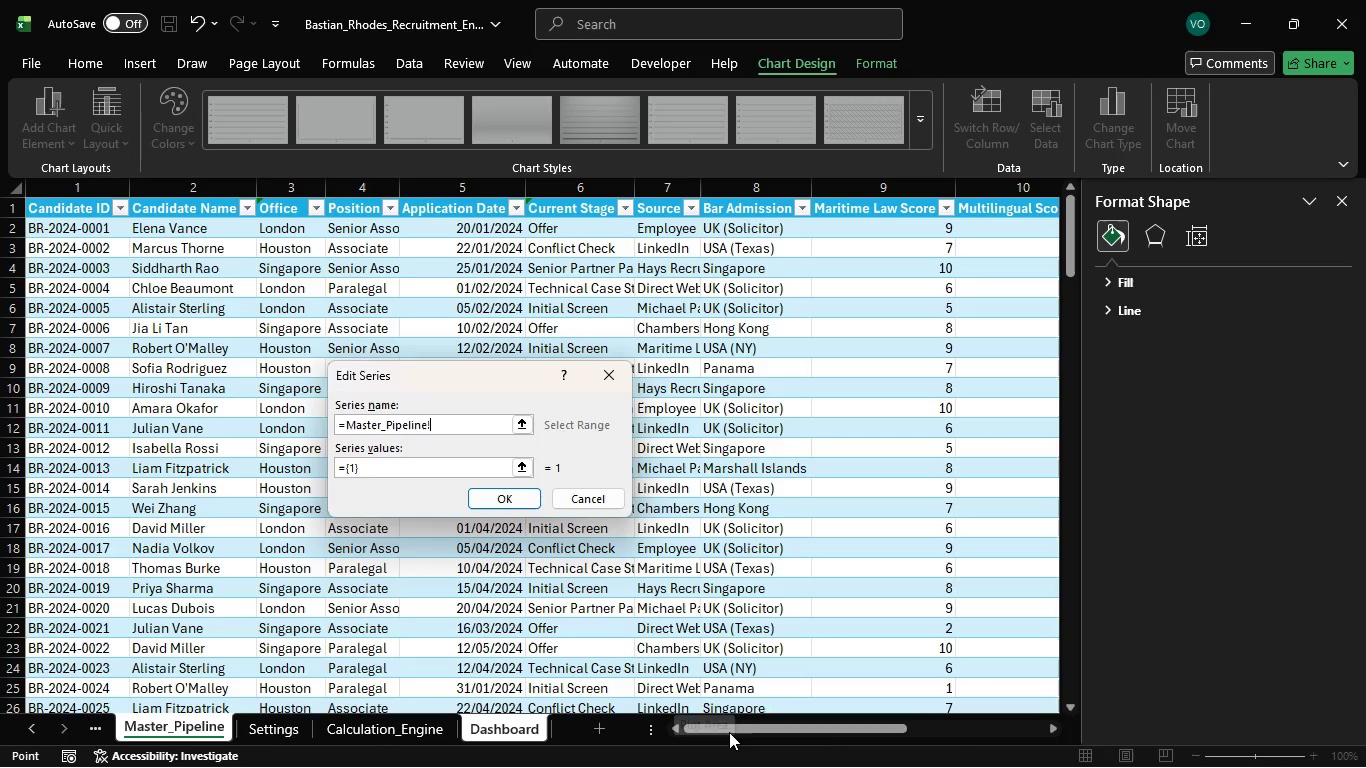 
left_click_drag(start_coordinate=[746, 731], to_coordinate=[650, 752])
 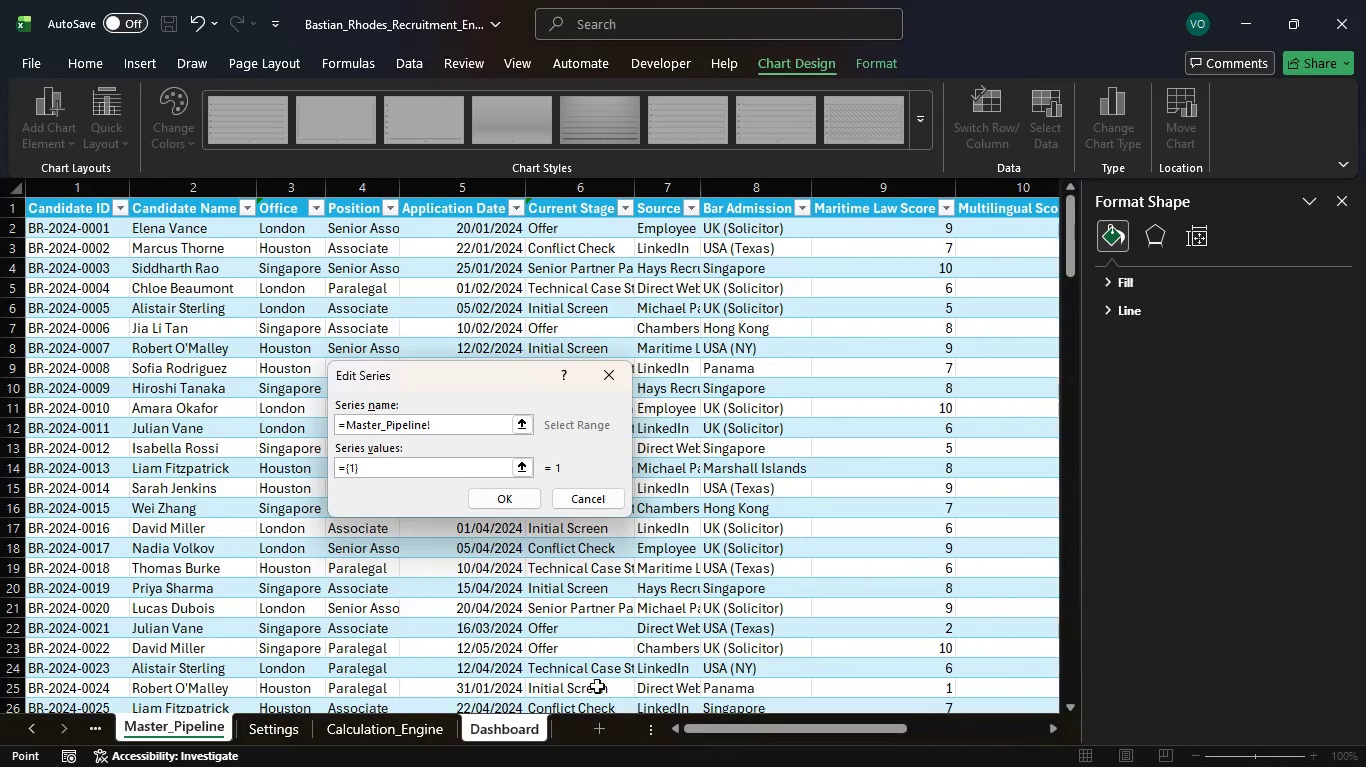 
left_click([650, 752])
 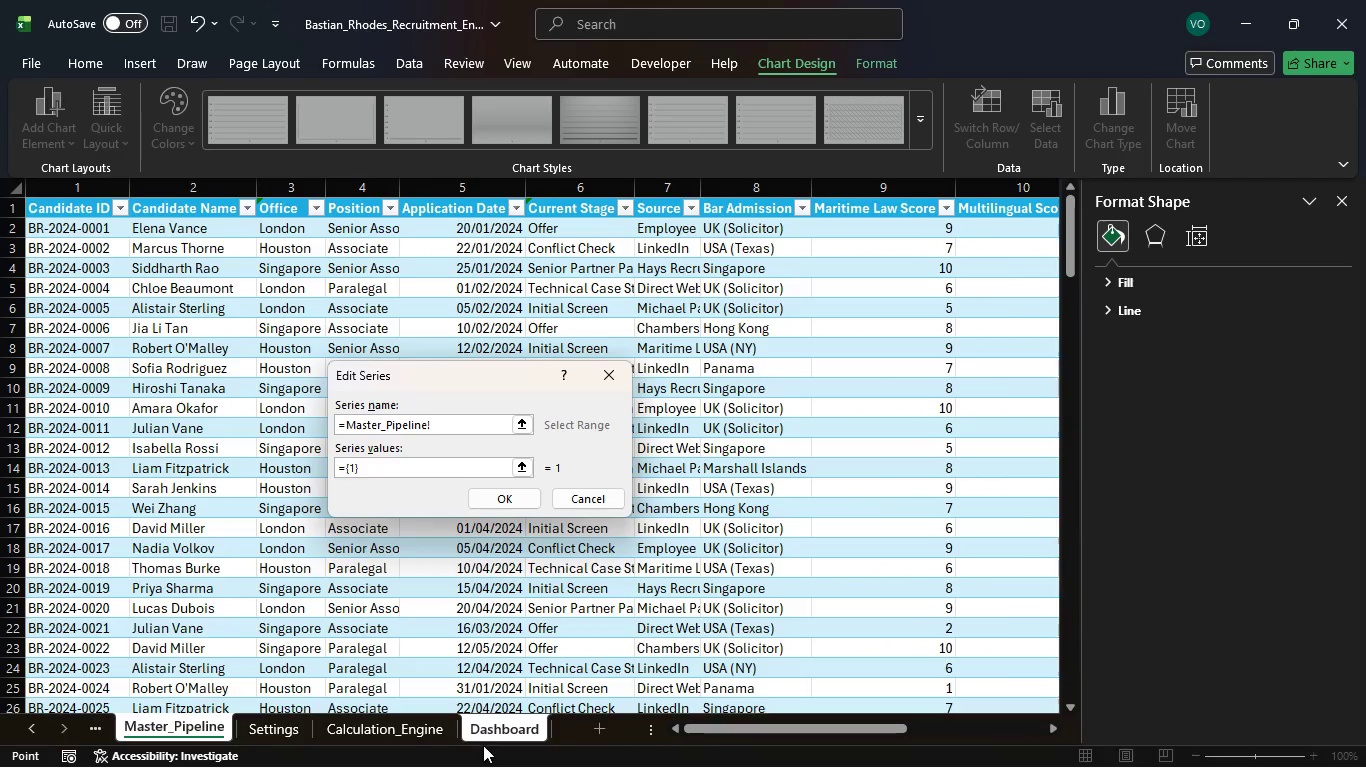 
left_click([483, 733])
 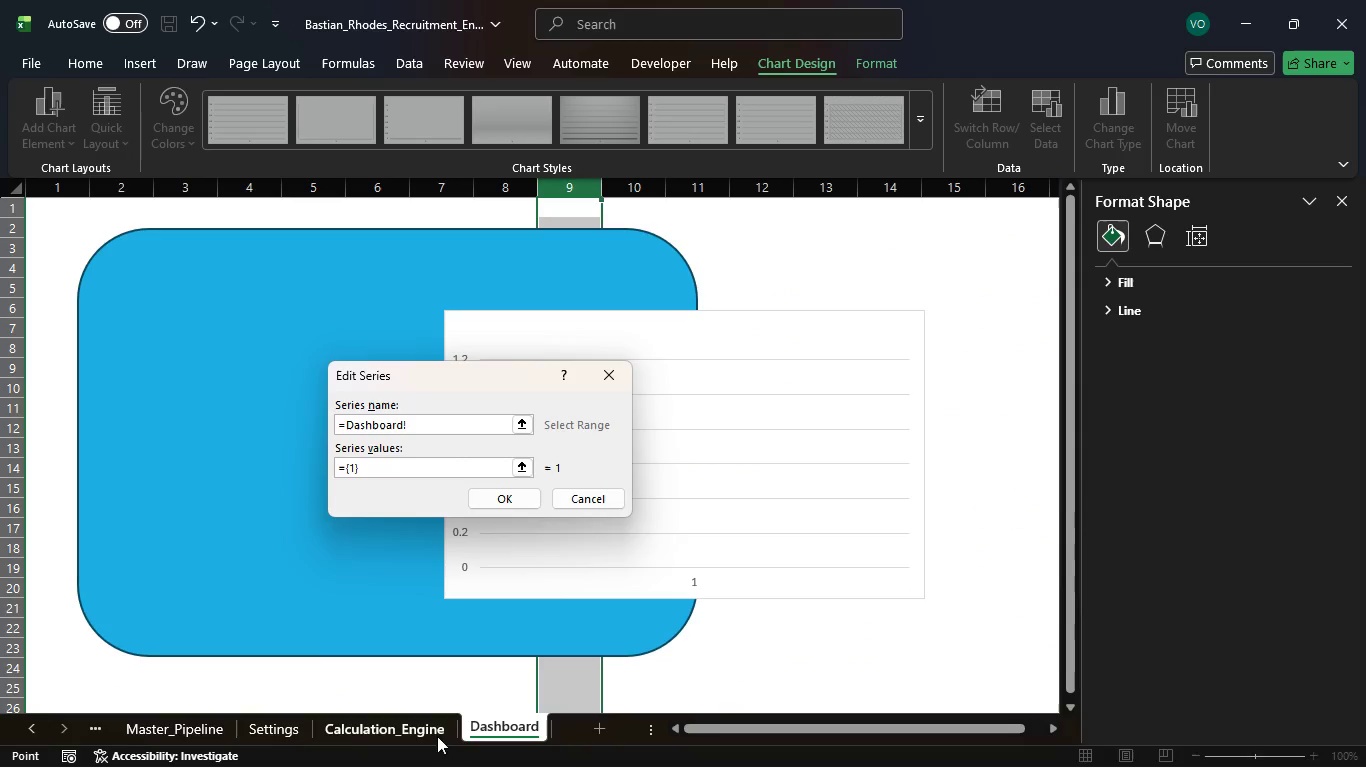 
left_click([415, 723])
 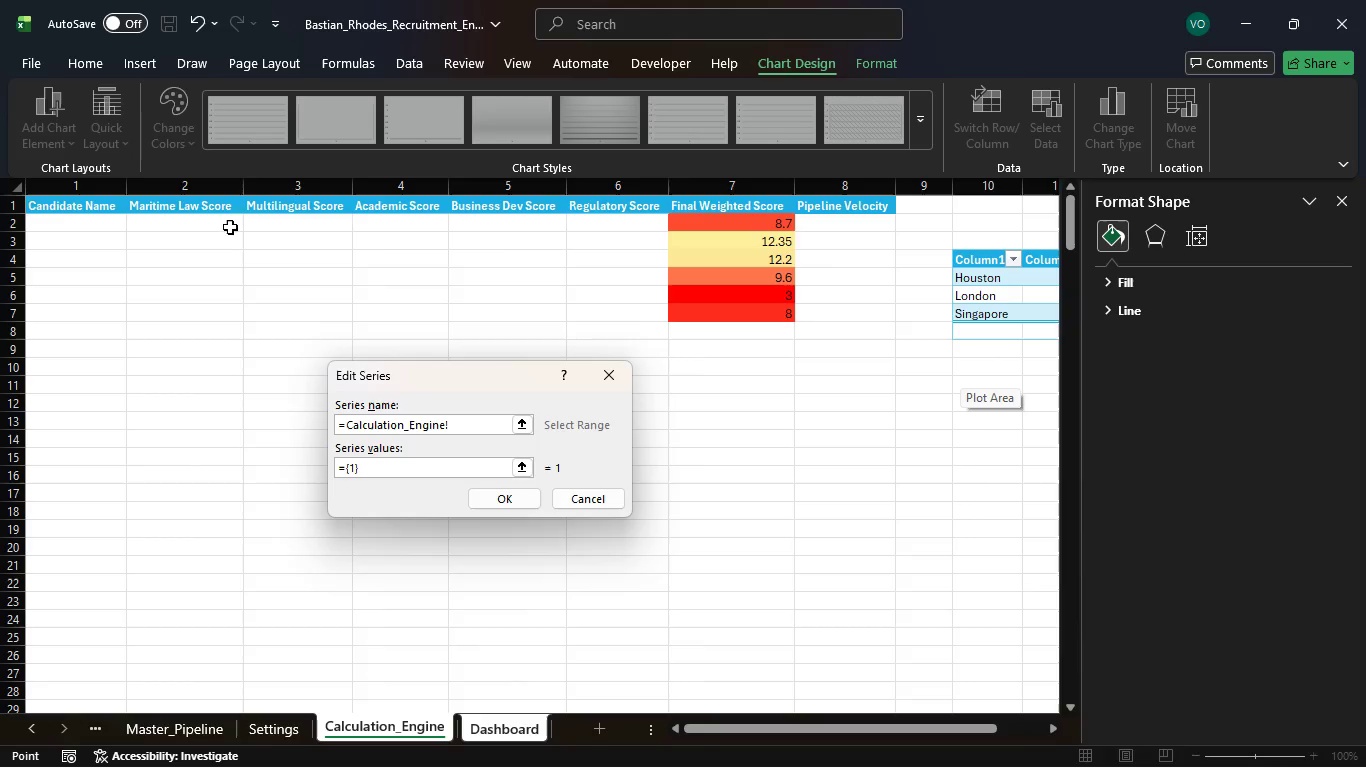 
wait(5.94)
 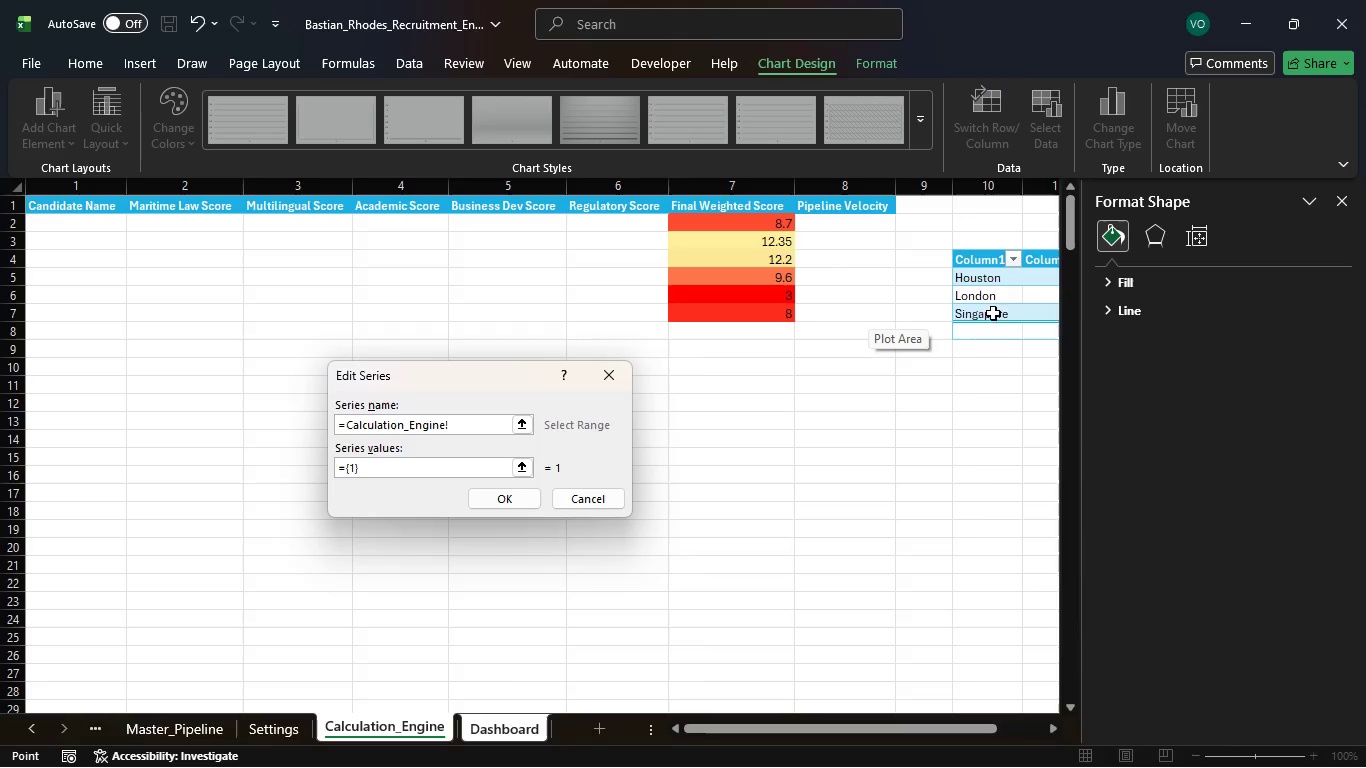 
left_click([88, 208])
 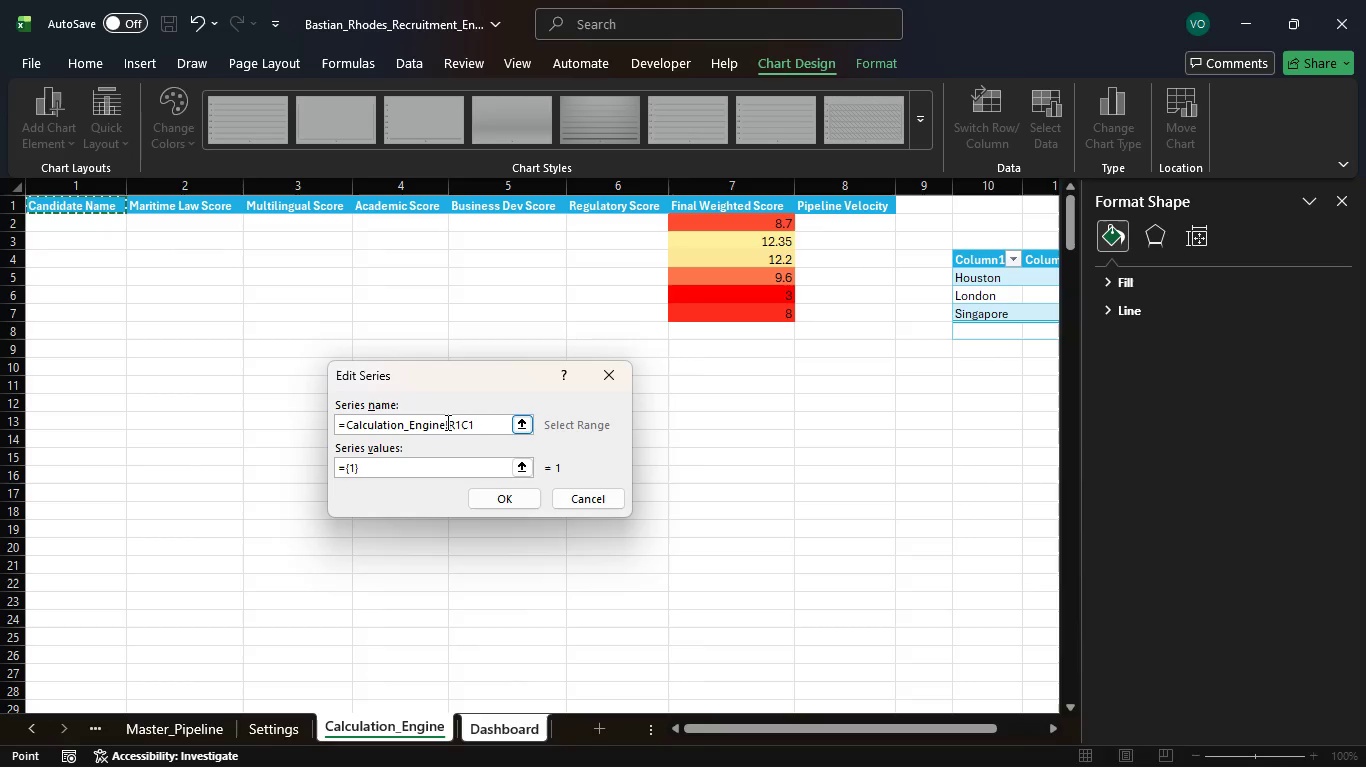 
left_click_drag(start_coordinate=[482, 417], to_coordinate=[343, 423])
 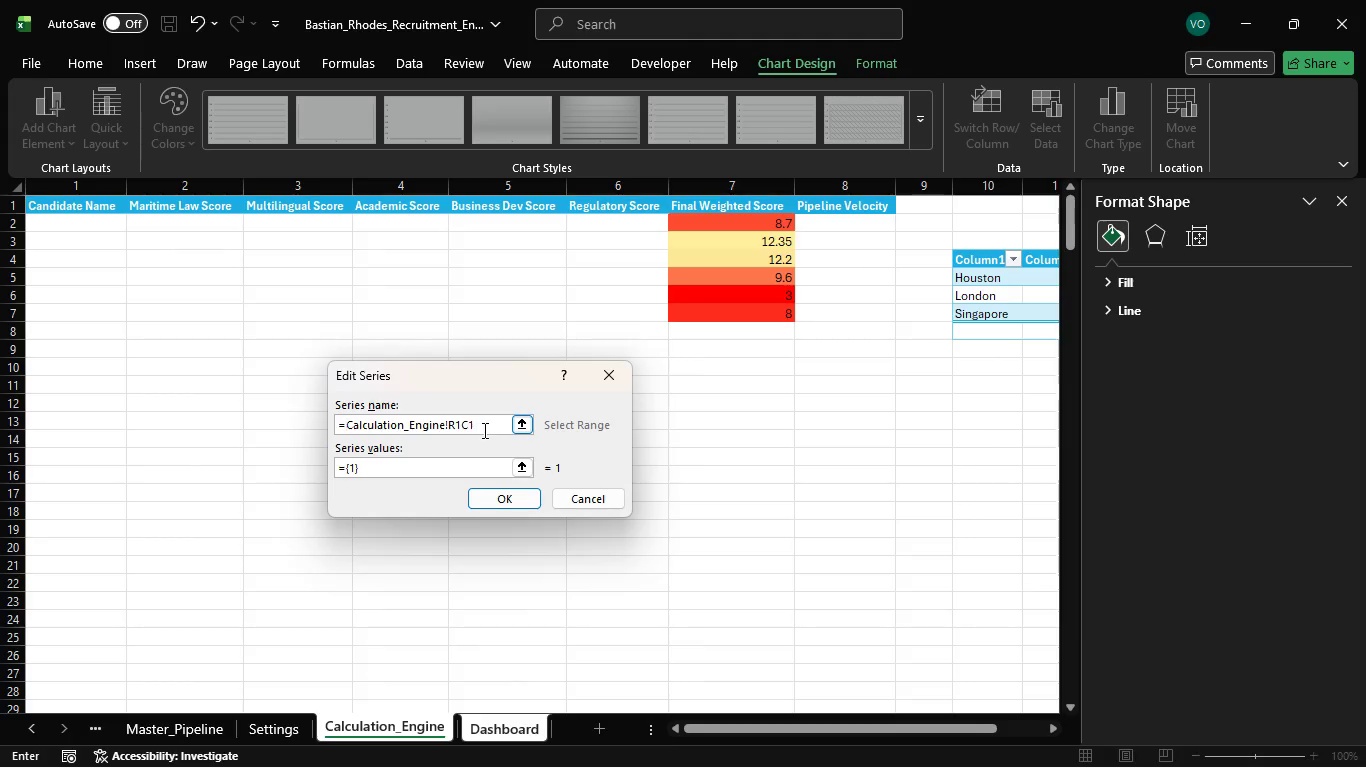 
left_click_drag(start_coordinate=[483, 430], to_coordinate=[349, 423])
 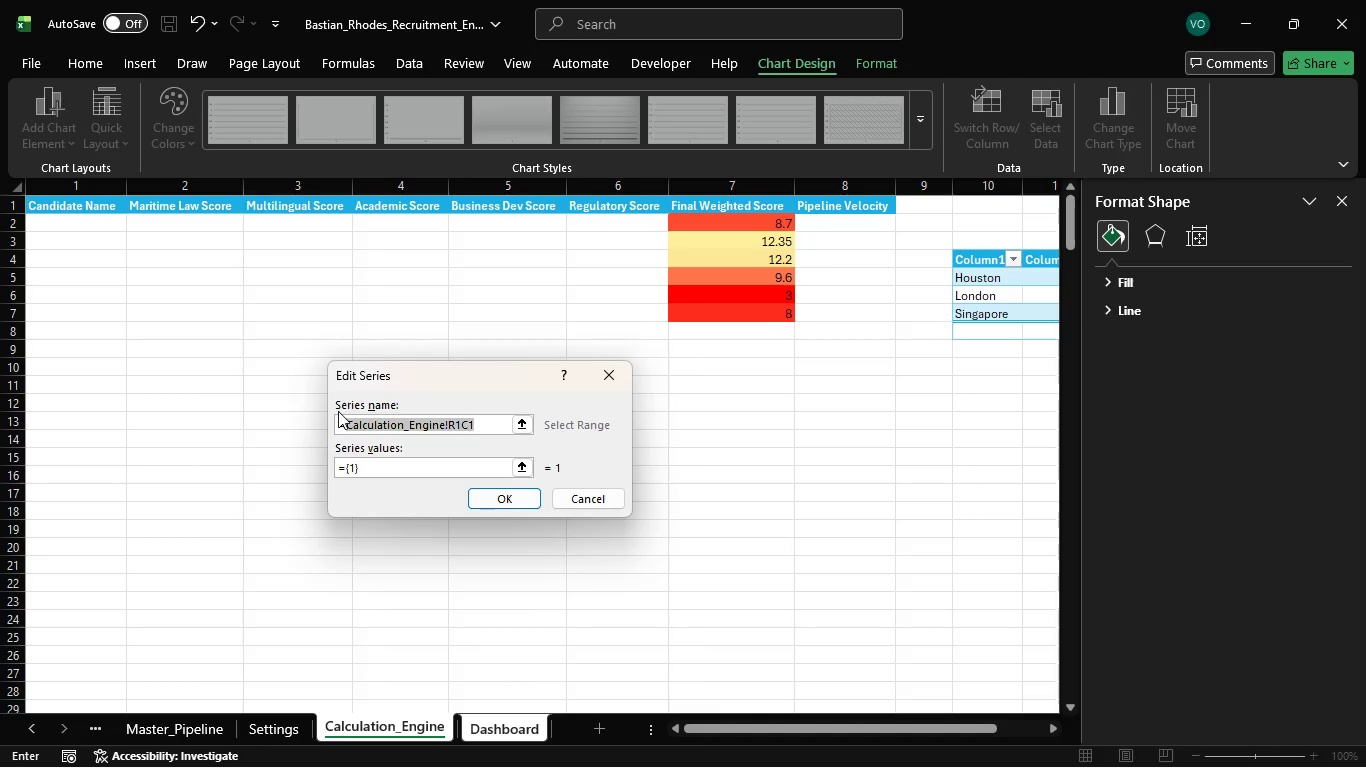 
key(Backspace)
 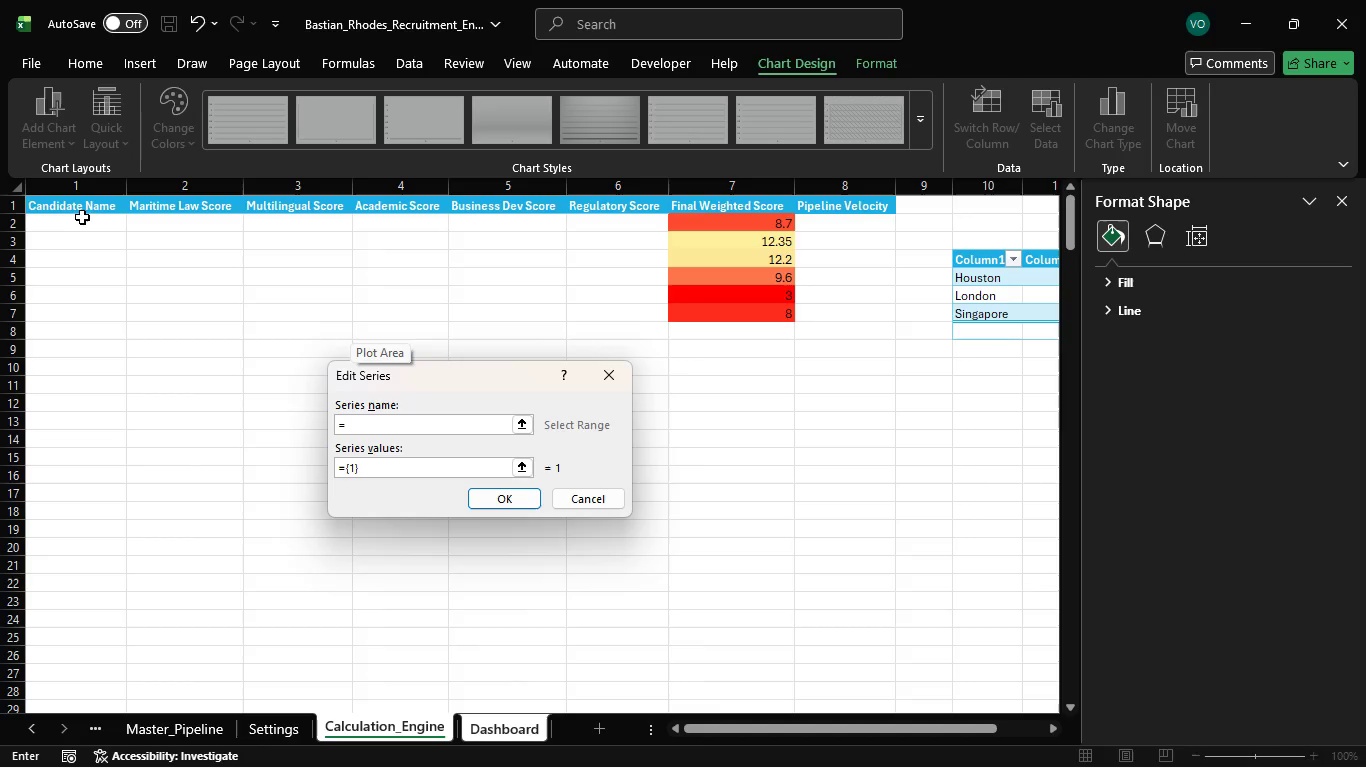 
left_click([88, 208])
 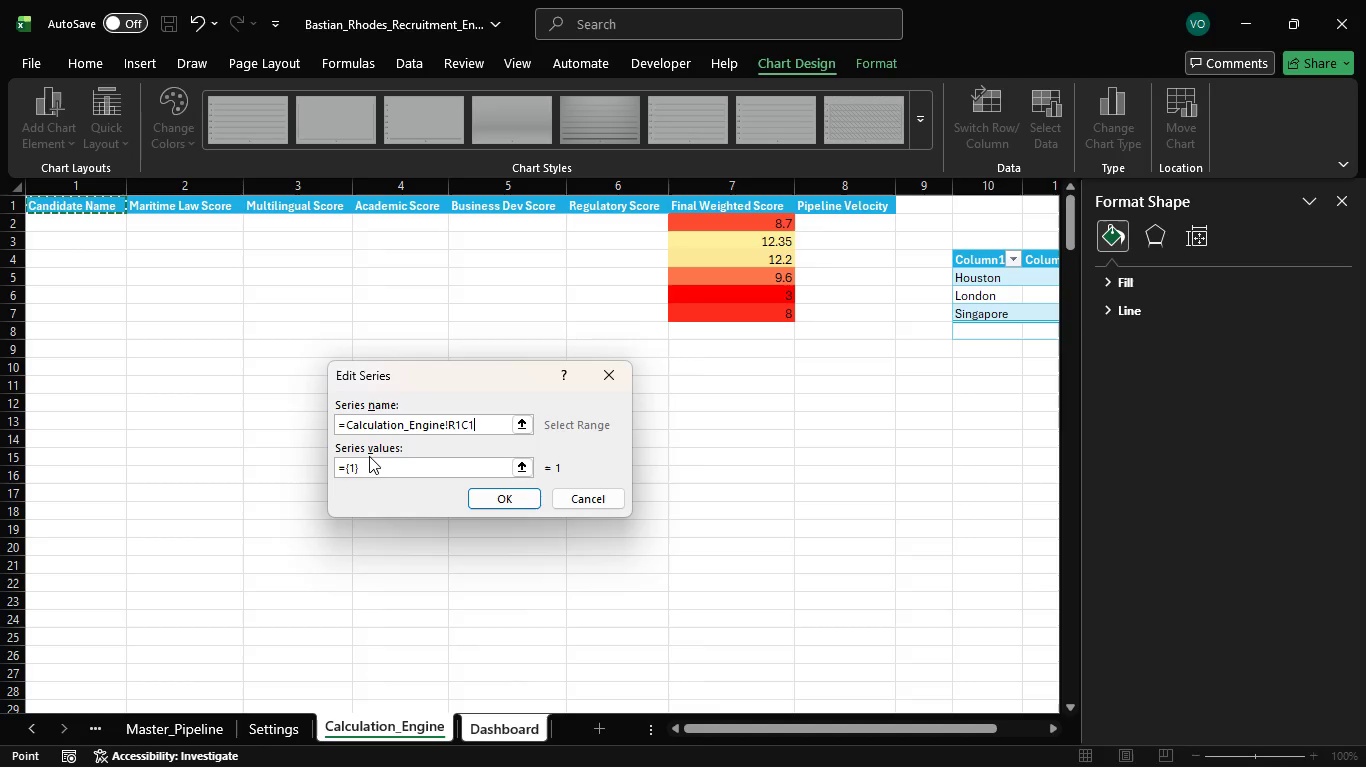 
wait(39.64)
 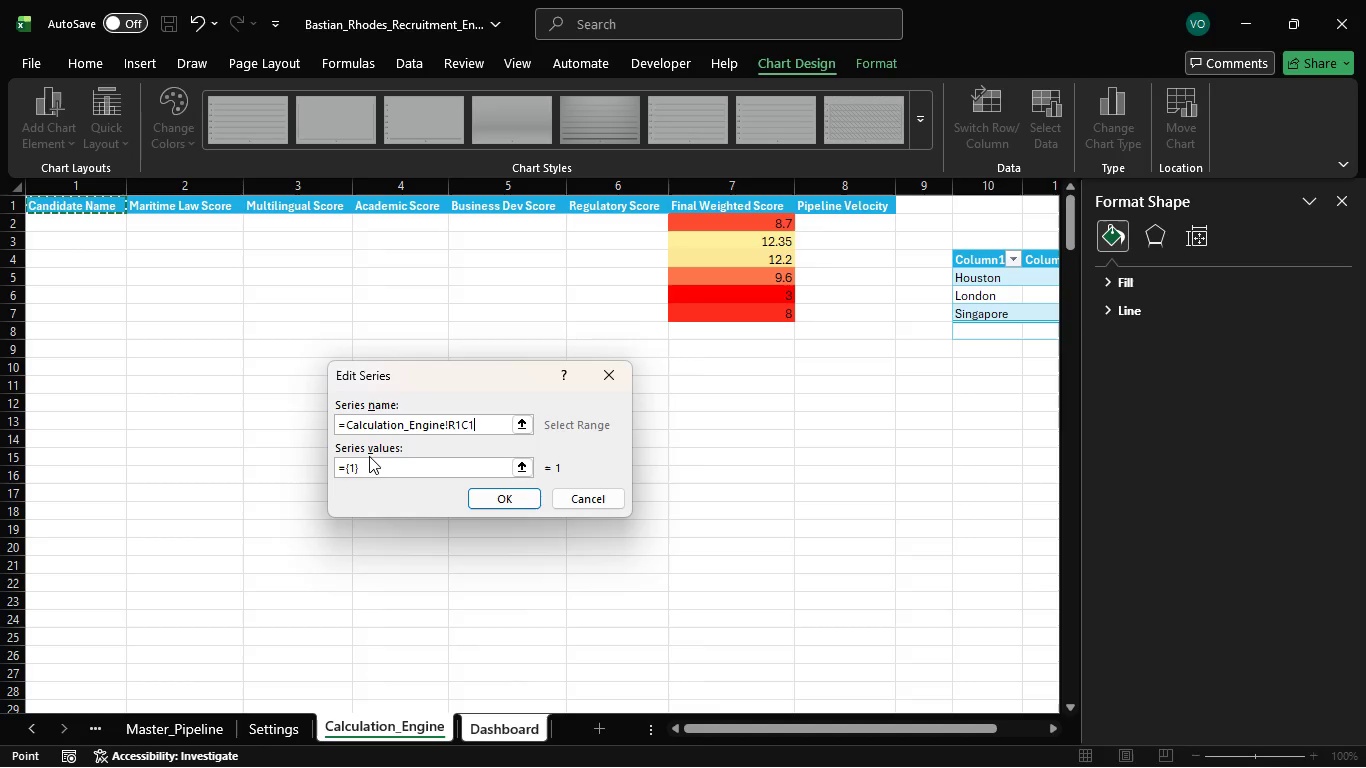 
left_click([610, 385])
 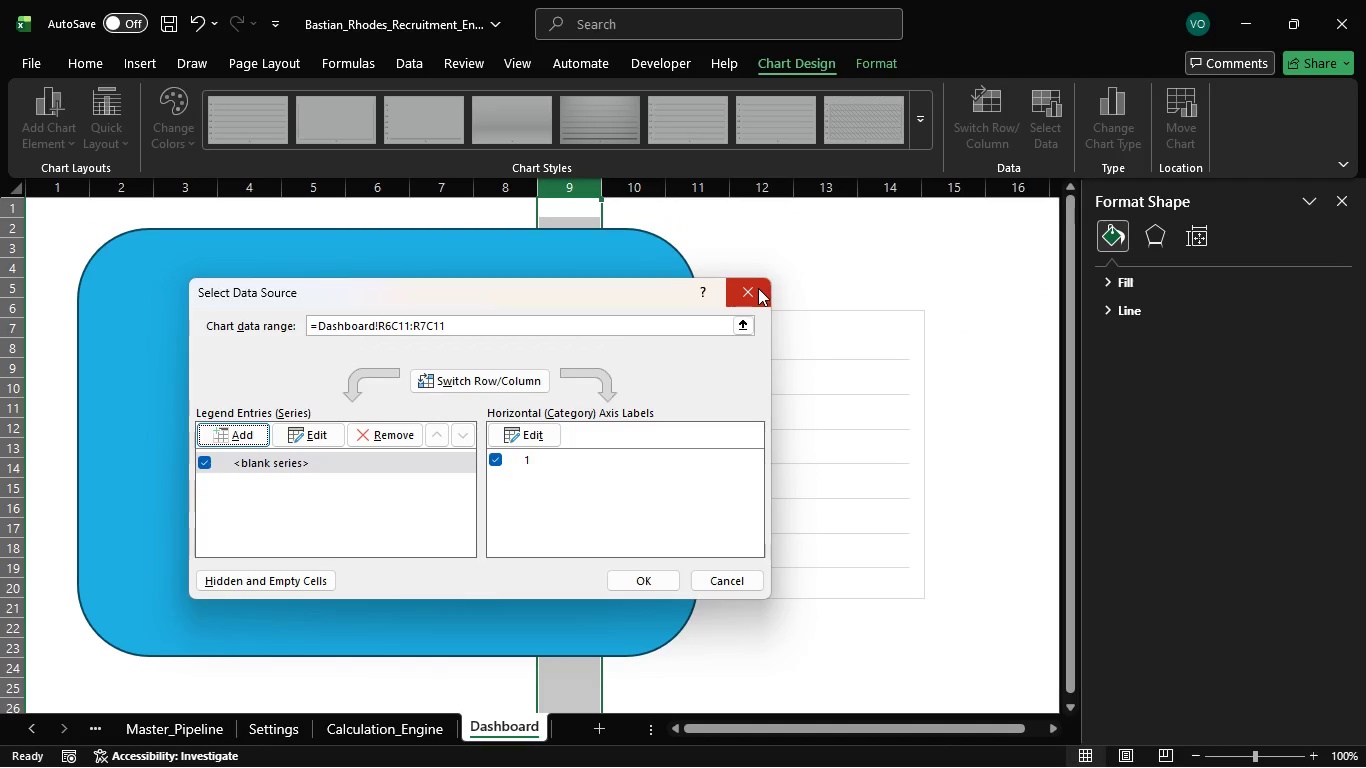 
left_click([758, 288])
 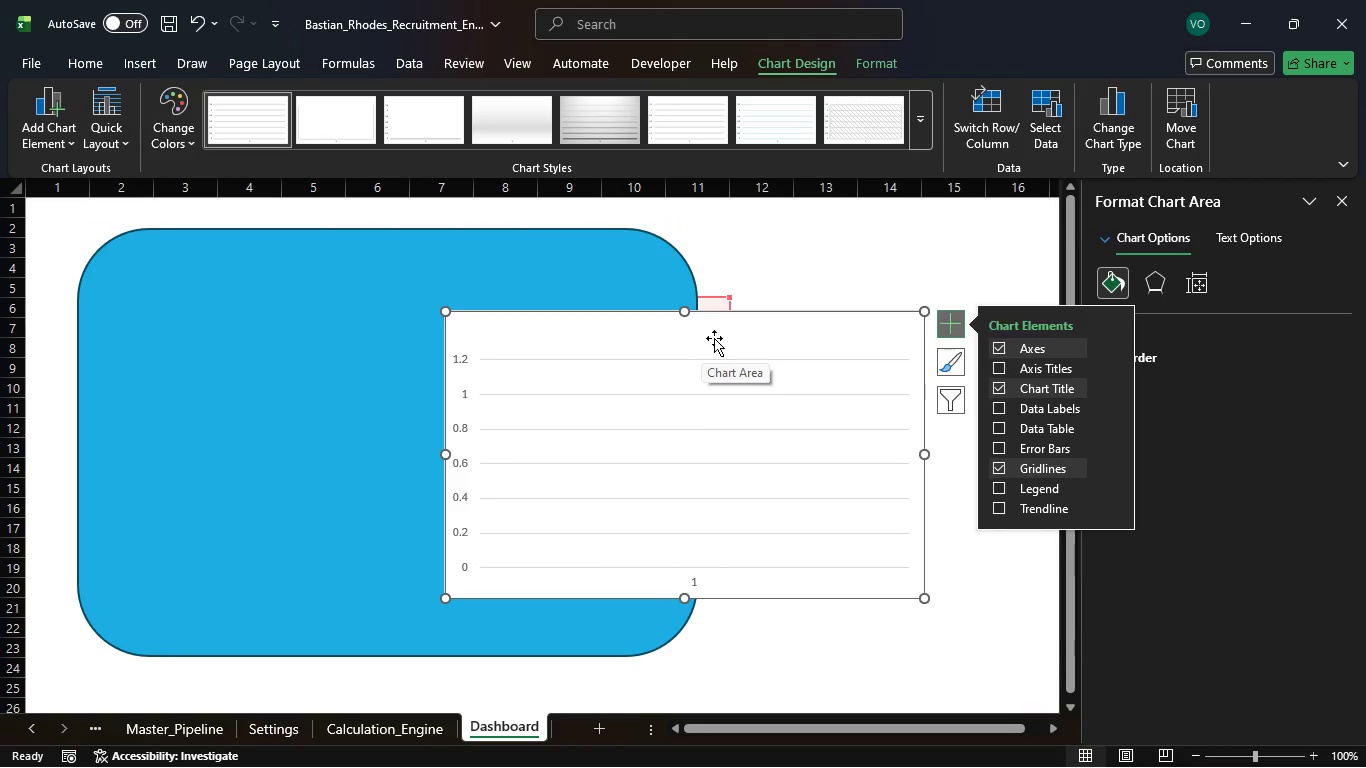 
key(Backspace)
 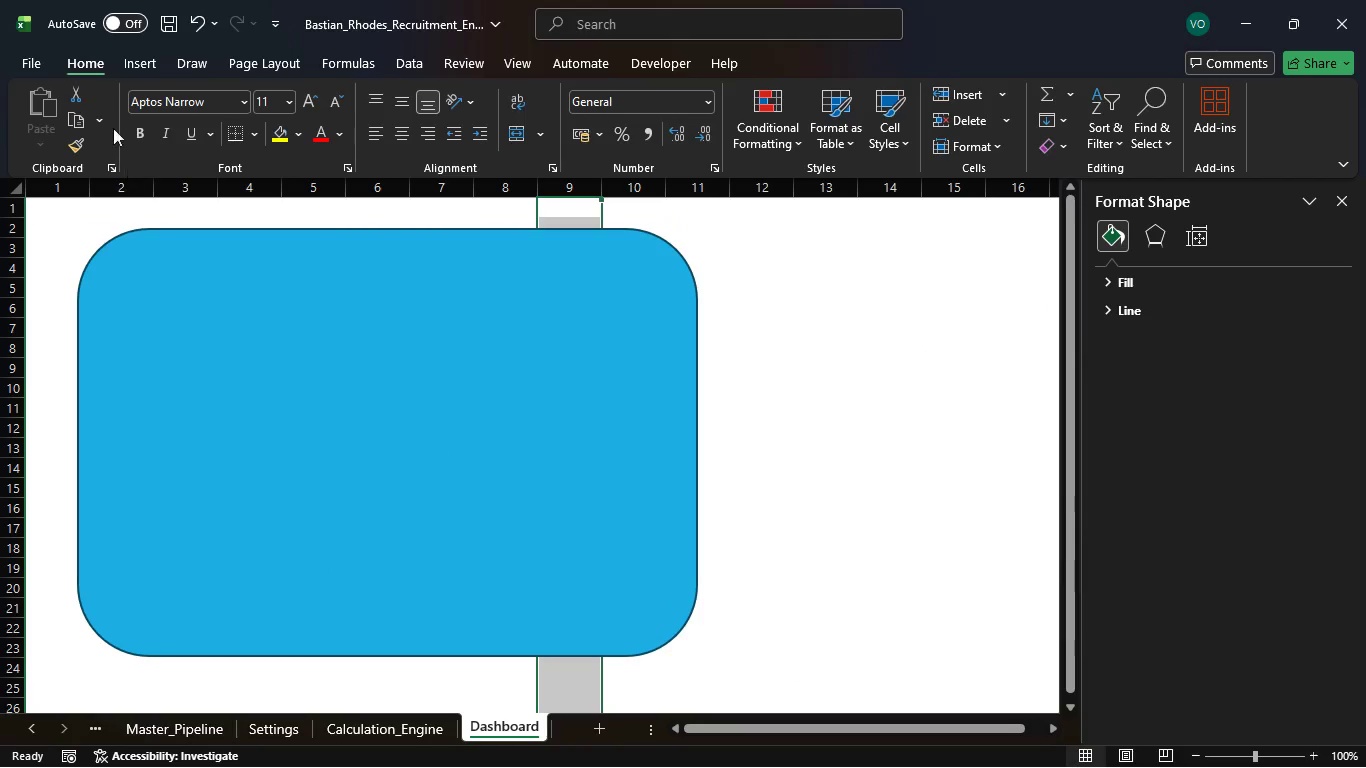 
left_click_drag(start_coordinate=[273, 314], to_coordinate=[279, 315])
 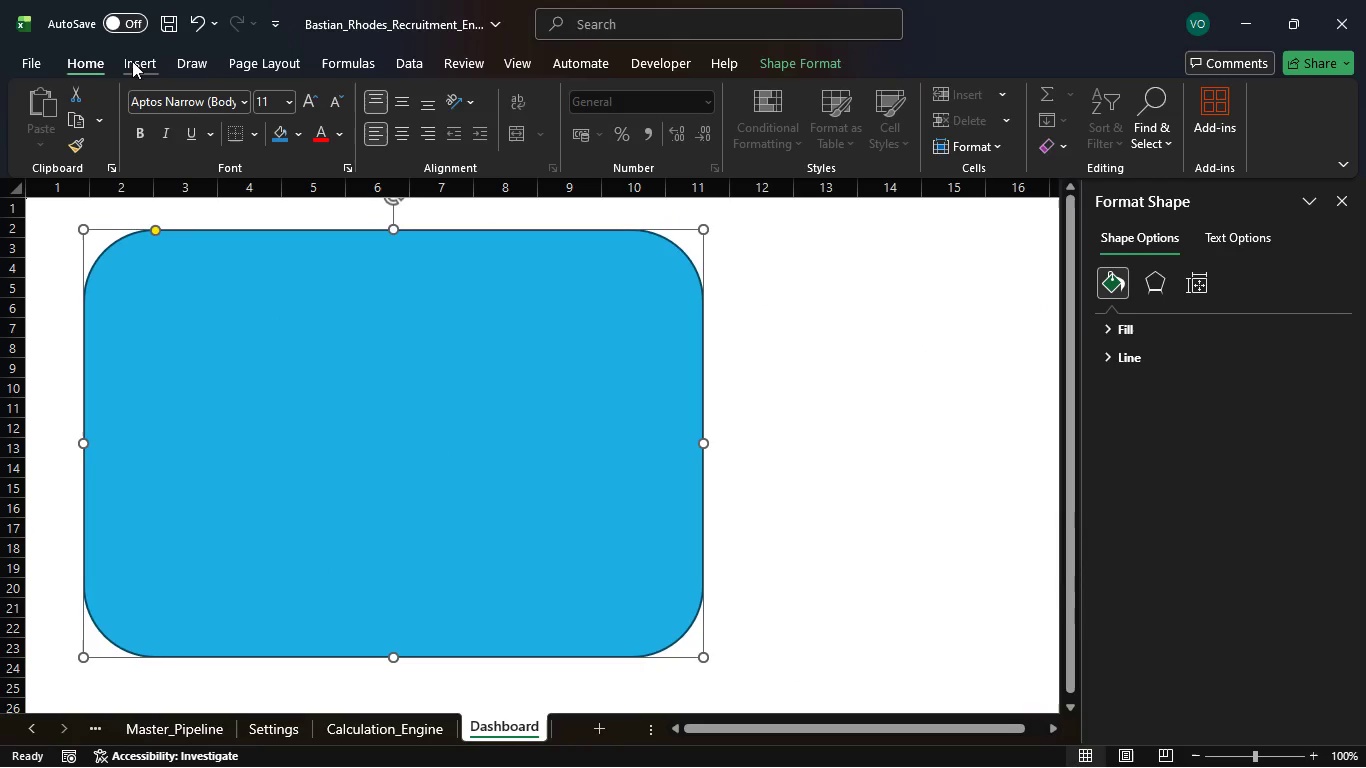 
left_click([132, 68])
 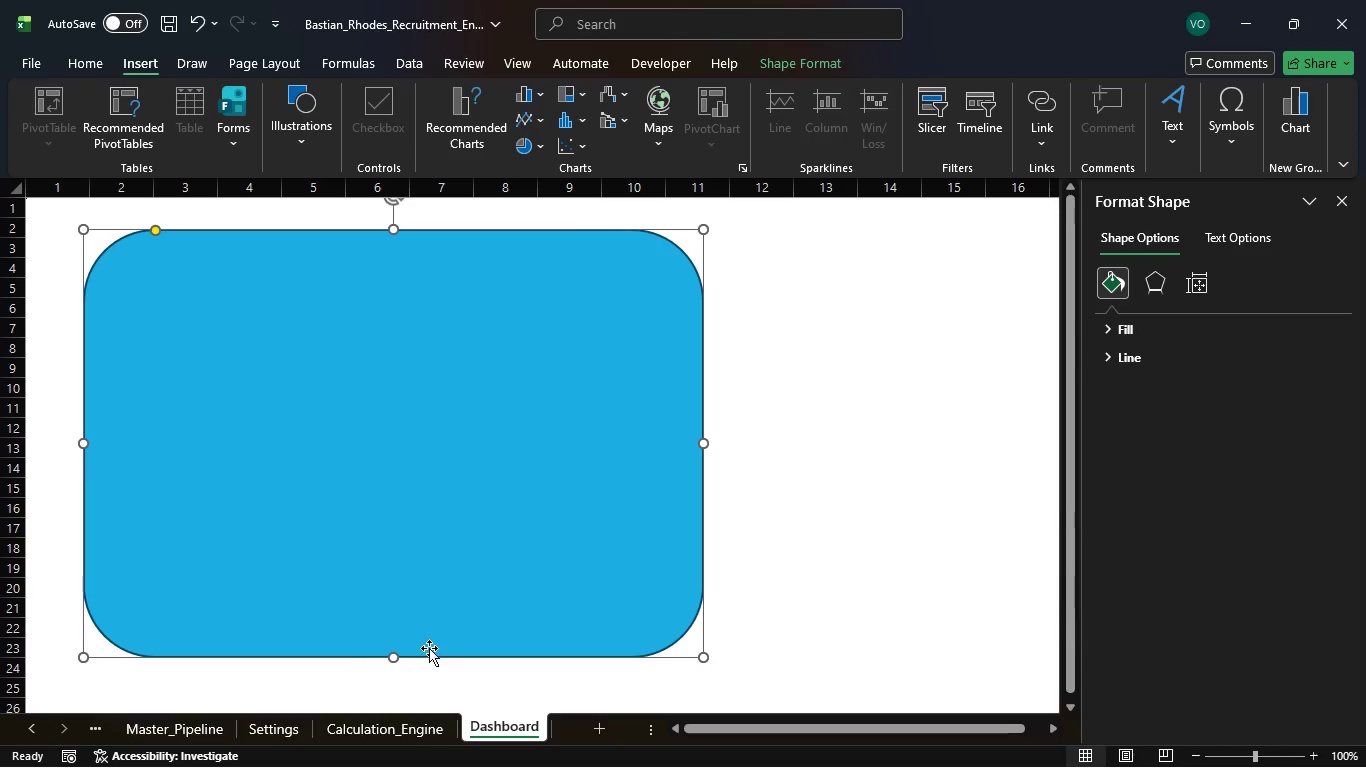 
wait(5.42)
 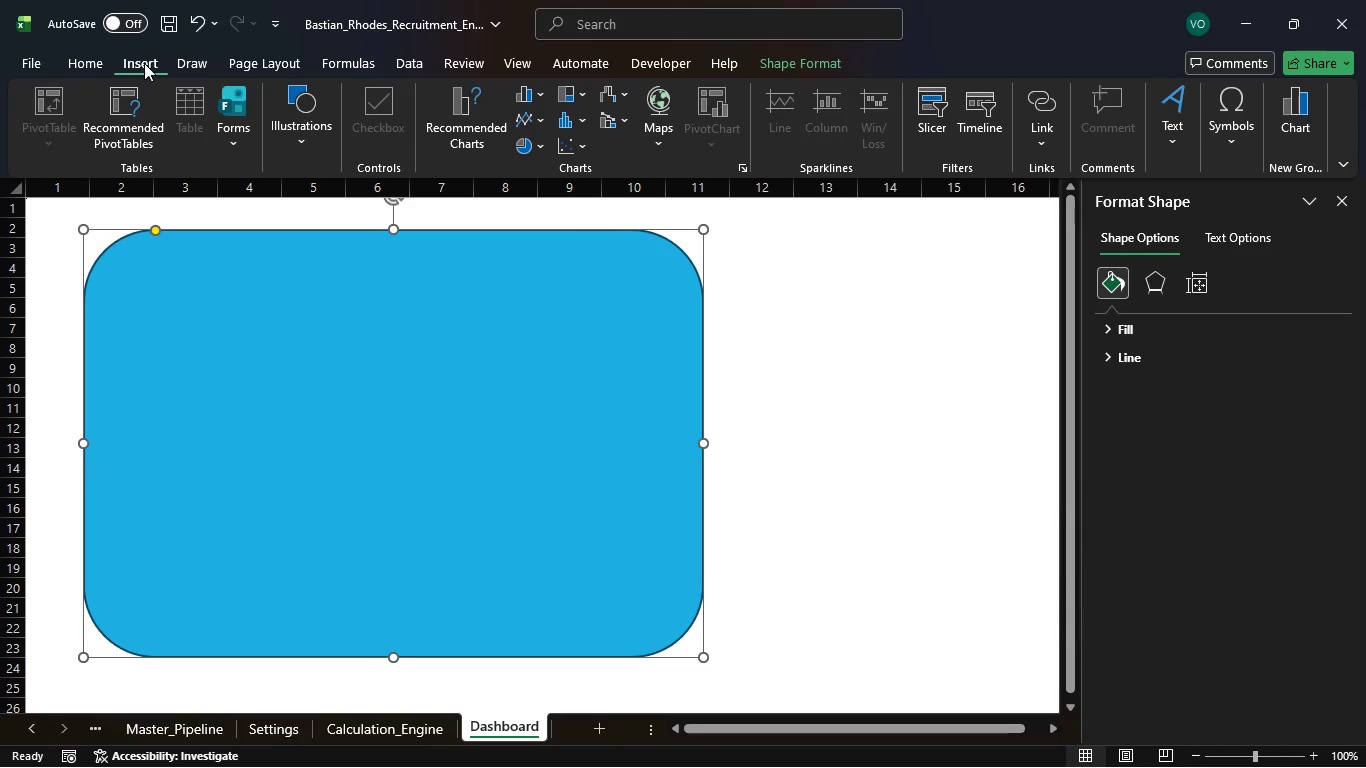 
left_click([213, 735])
 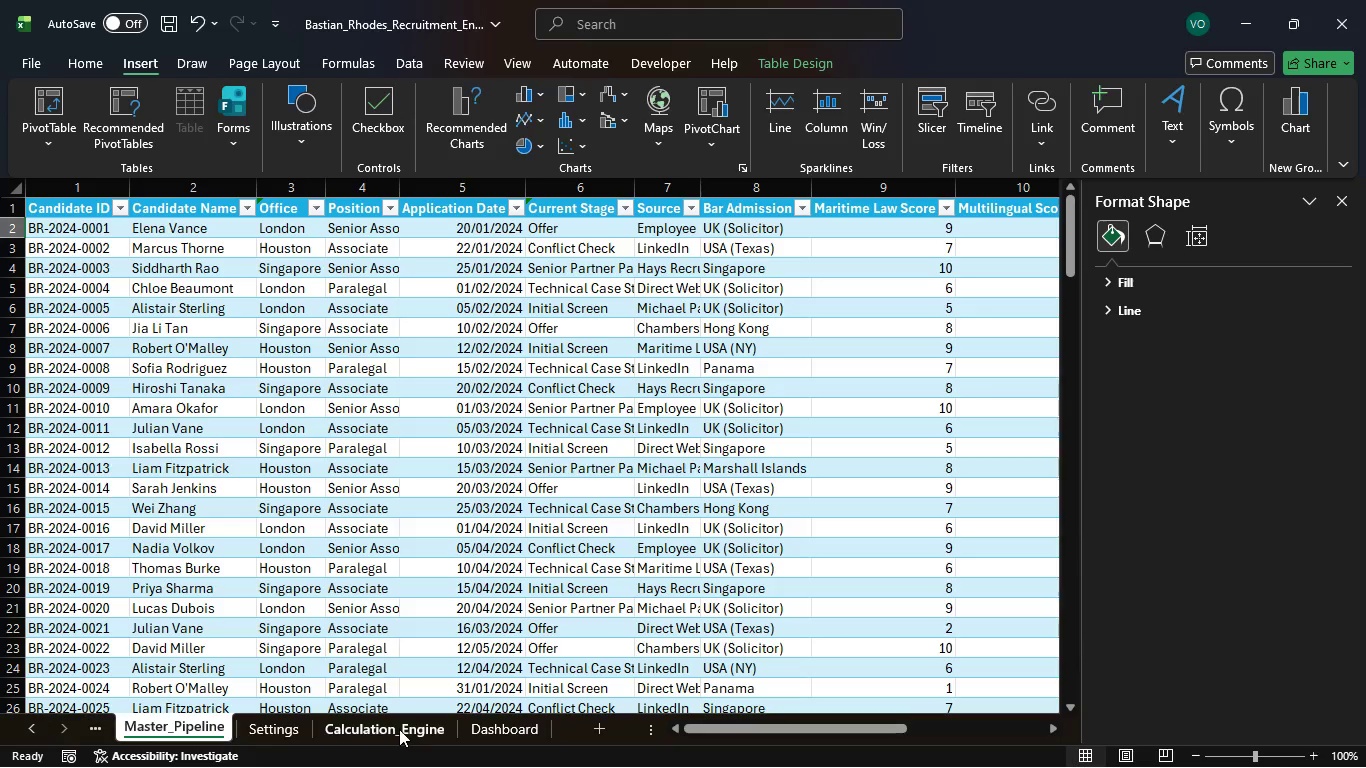 
wait(14.05)
 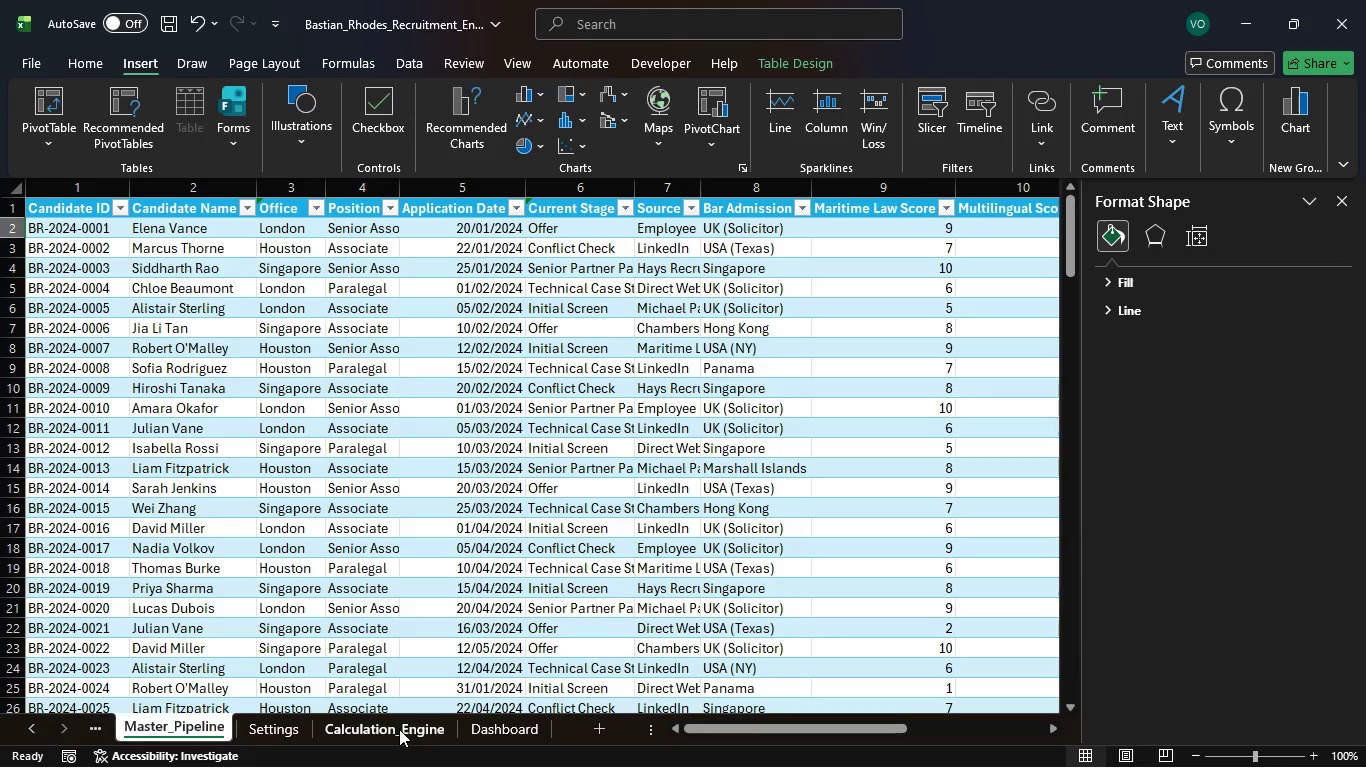 
left_click_drag(start_coordinate=[730, 735], to_coordinate=[649, 753])
 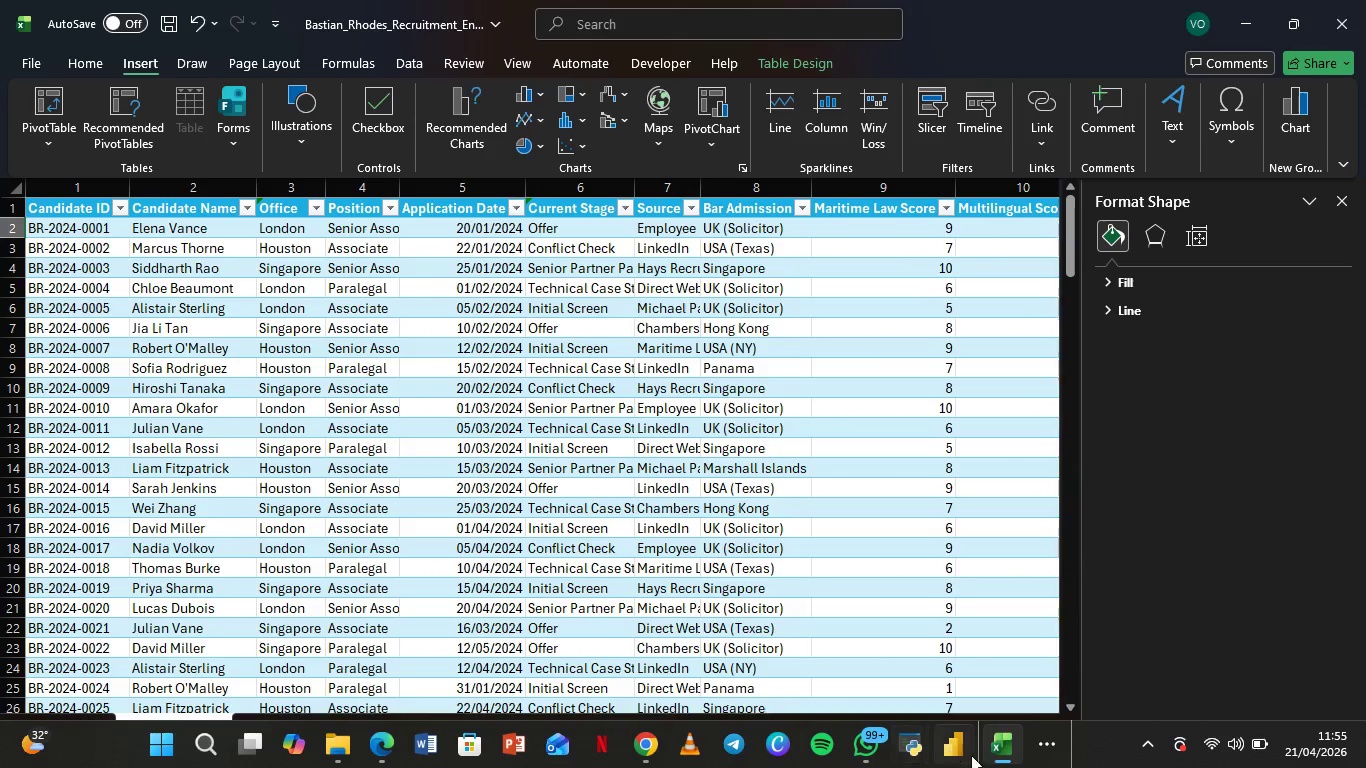 
wait(7.73)
 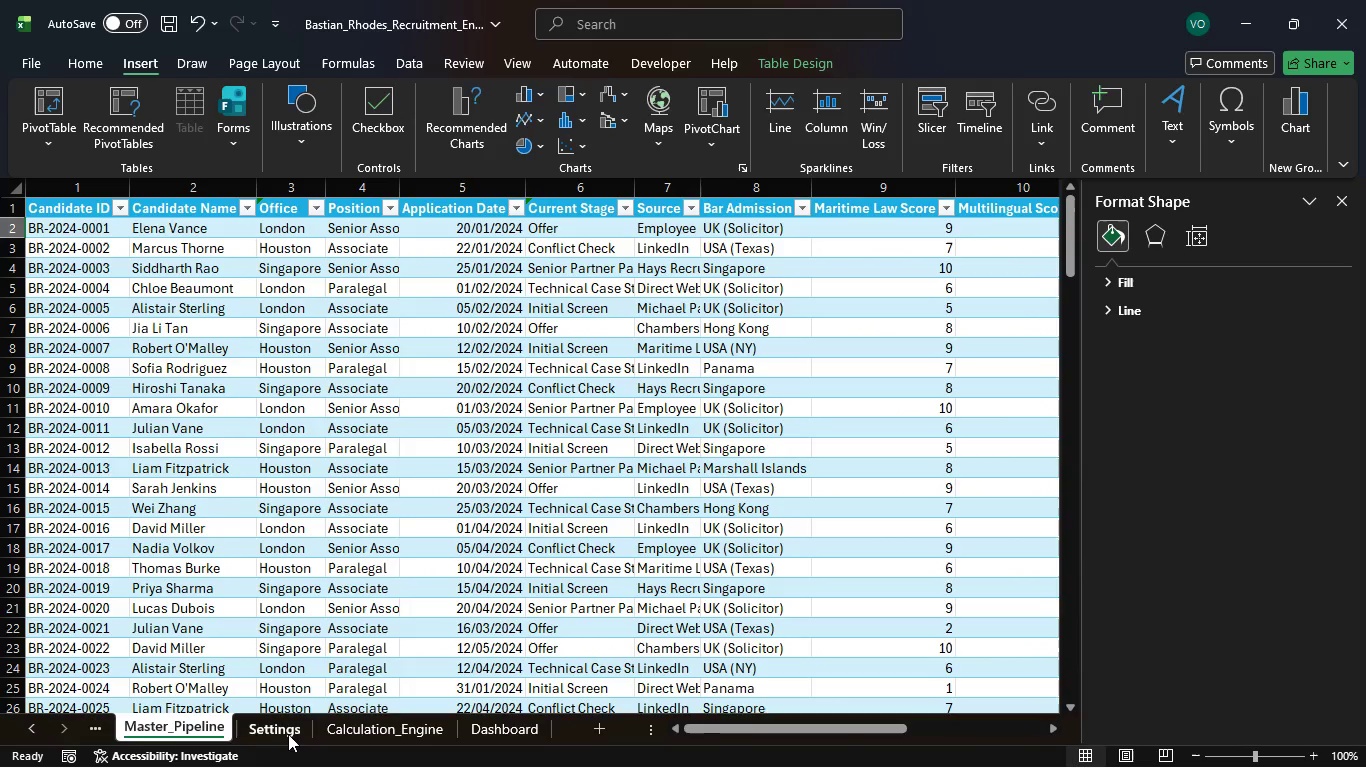 
left_click([1082, 687])